 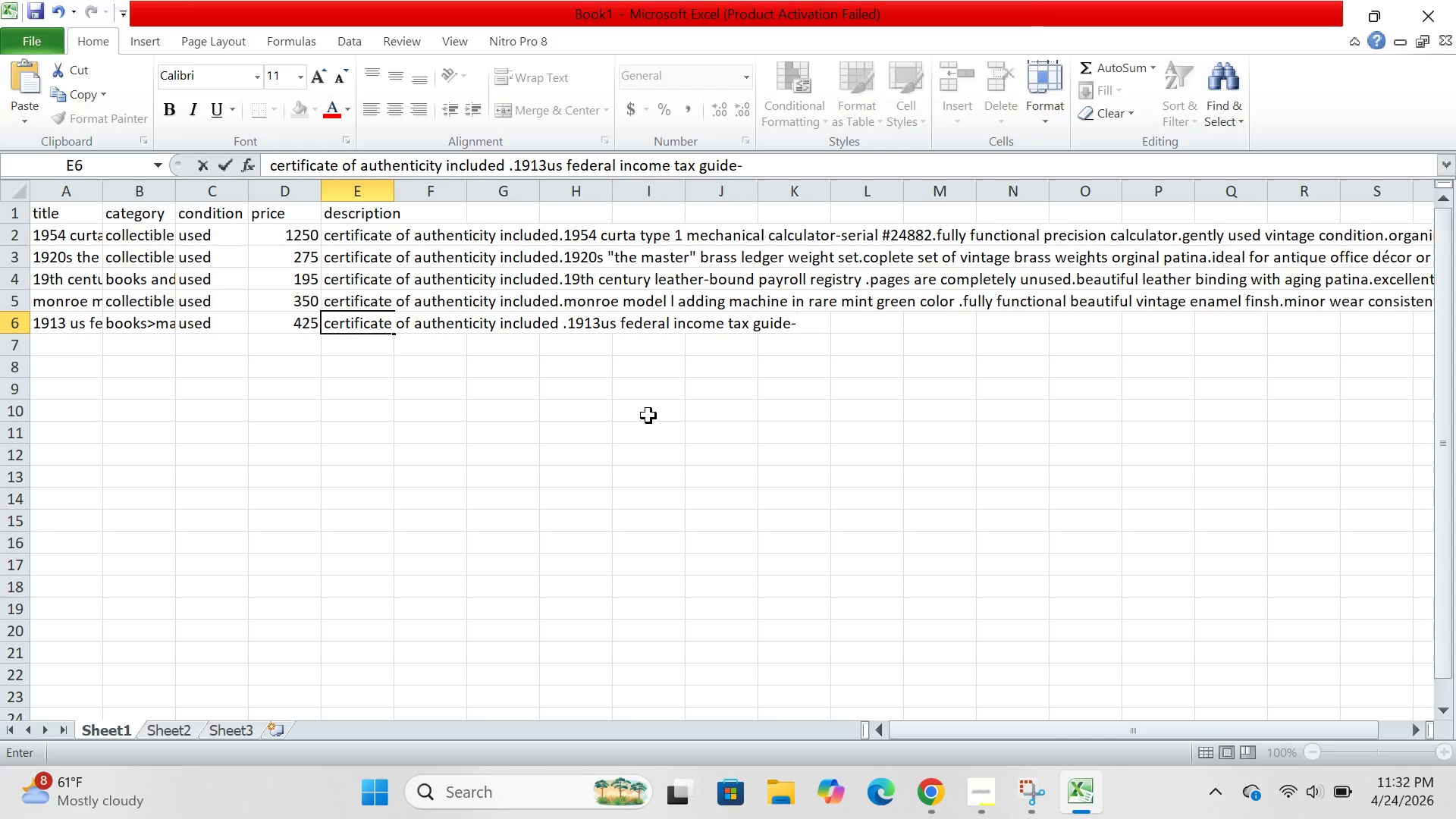 
type(first edition.rare hi)
 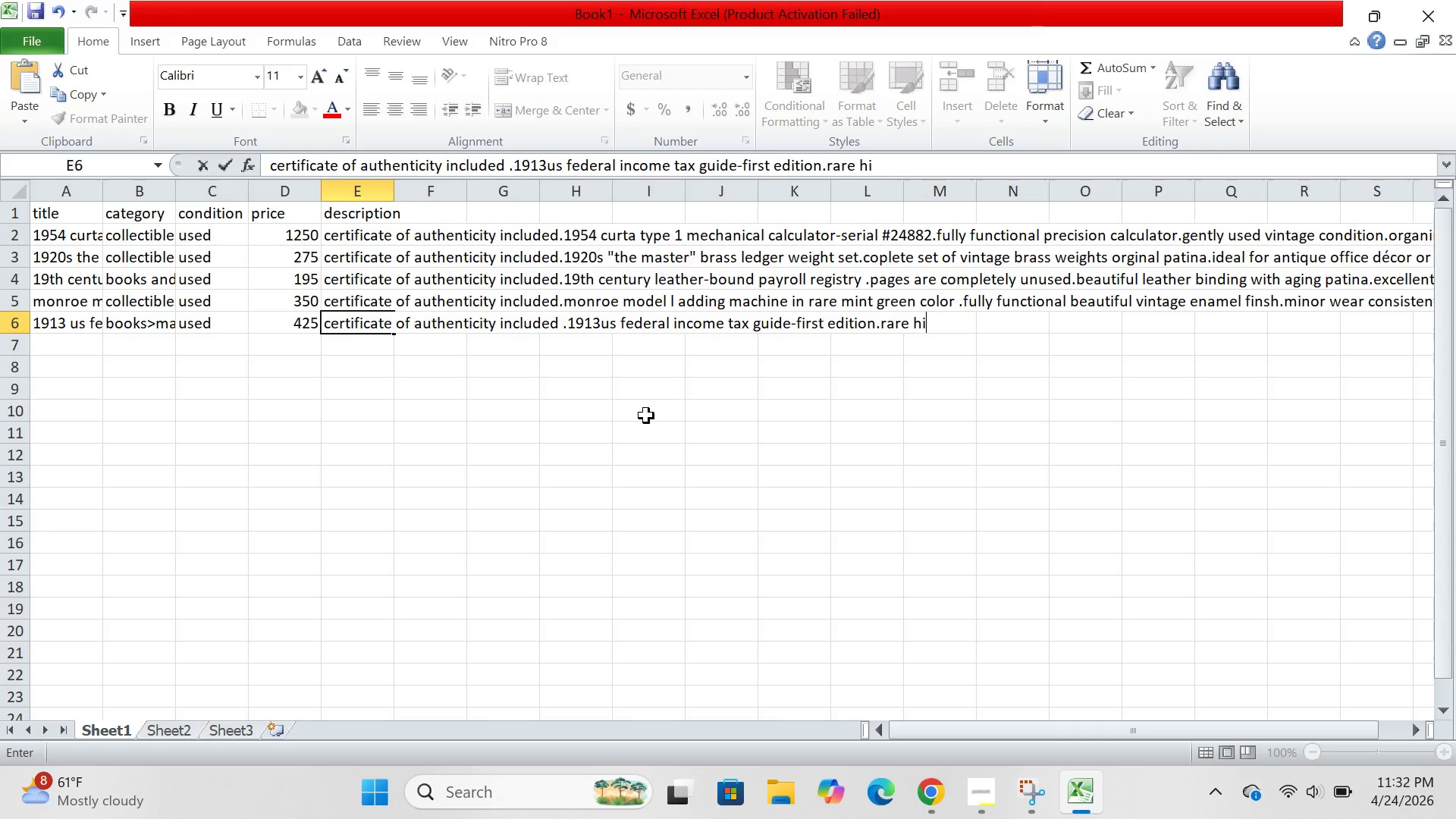 
type(storical documents from thge)
key(Backspace)
key(Backspace)
key(Backspace)
type(he firstyeare)
 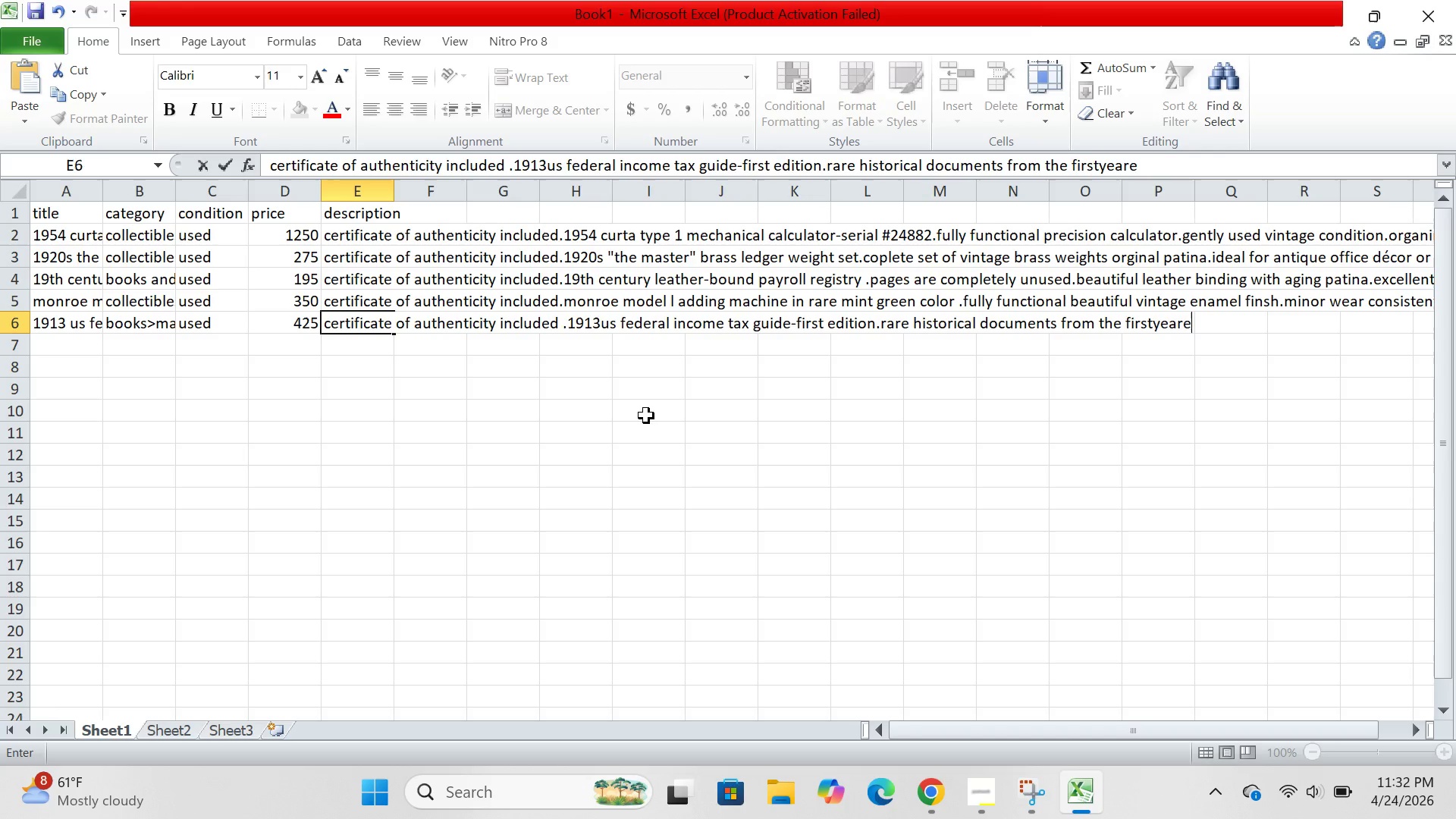 
key(ArrowLeft)
 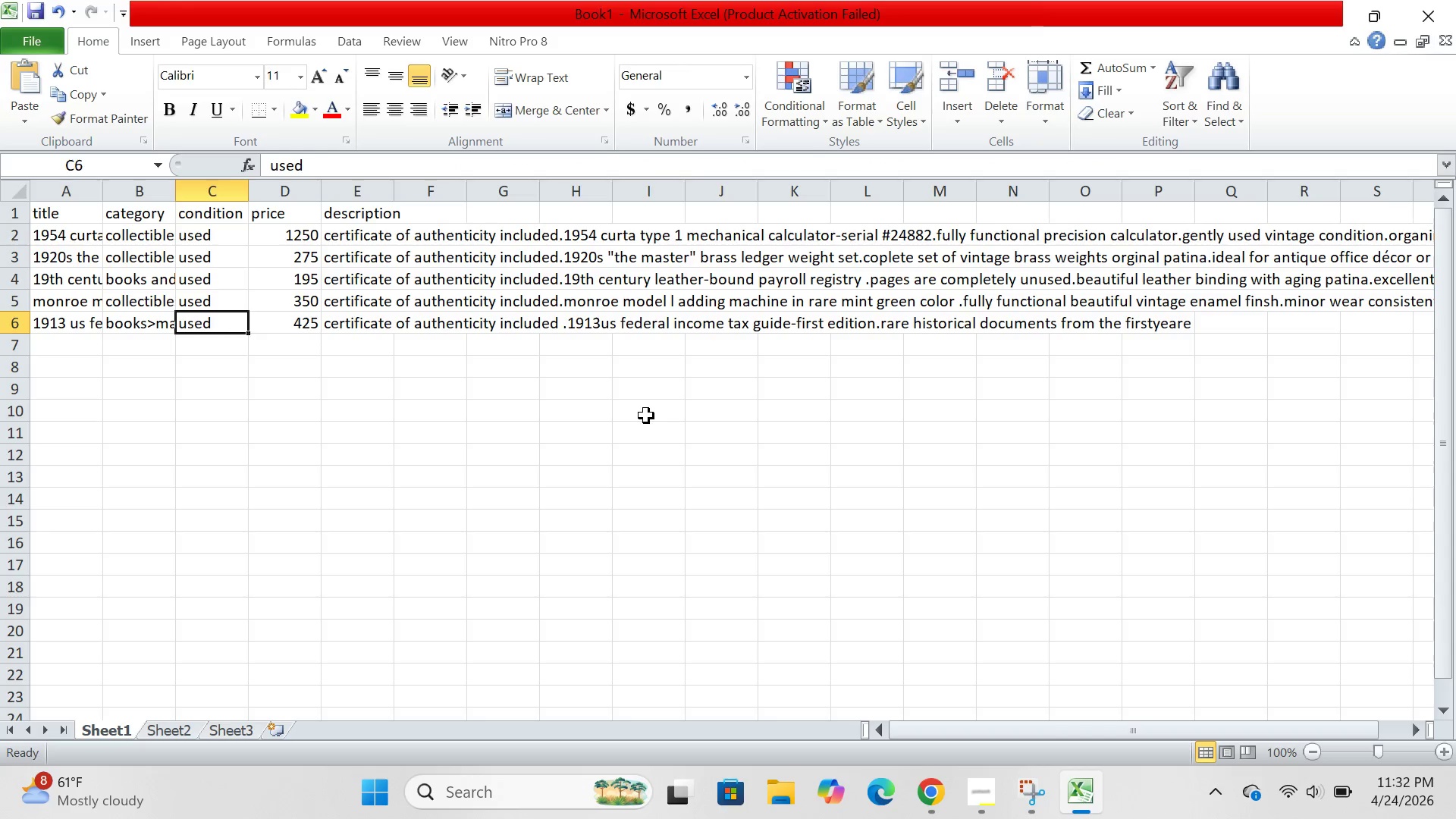 
key(ArrowLeft)
 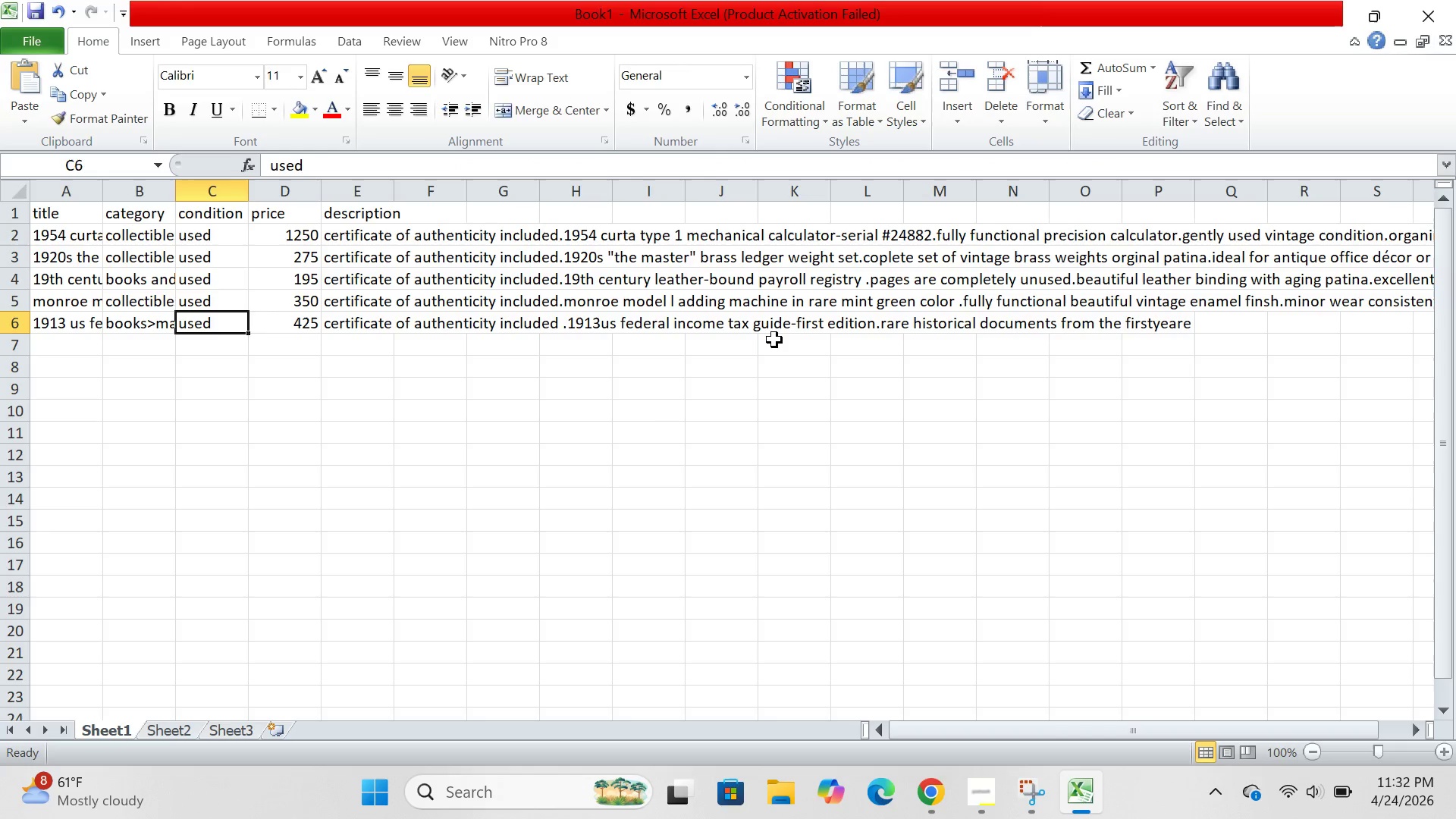 
left_click([776, 335])
 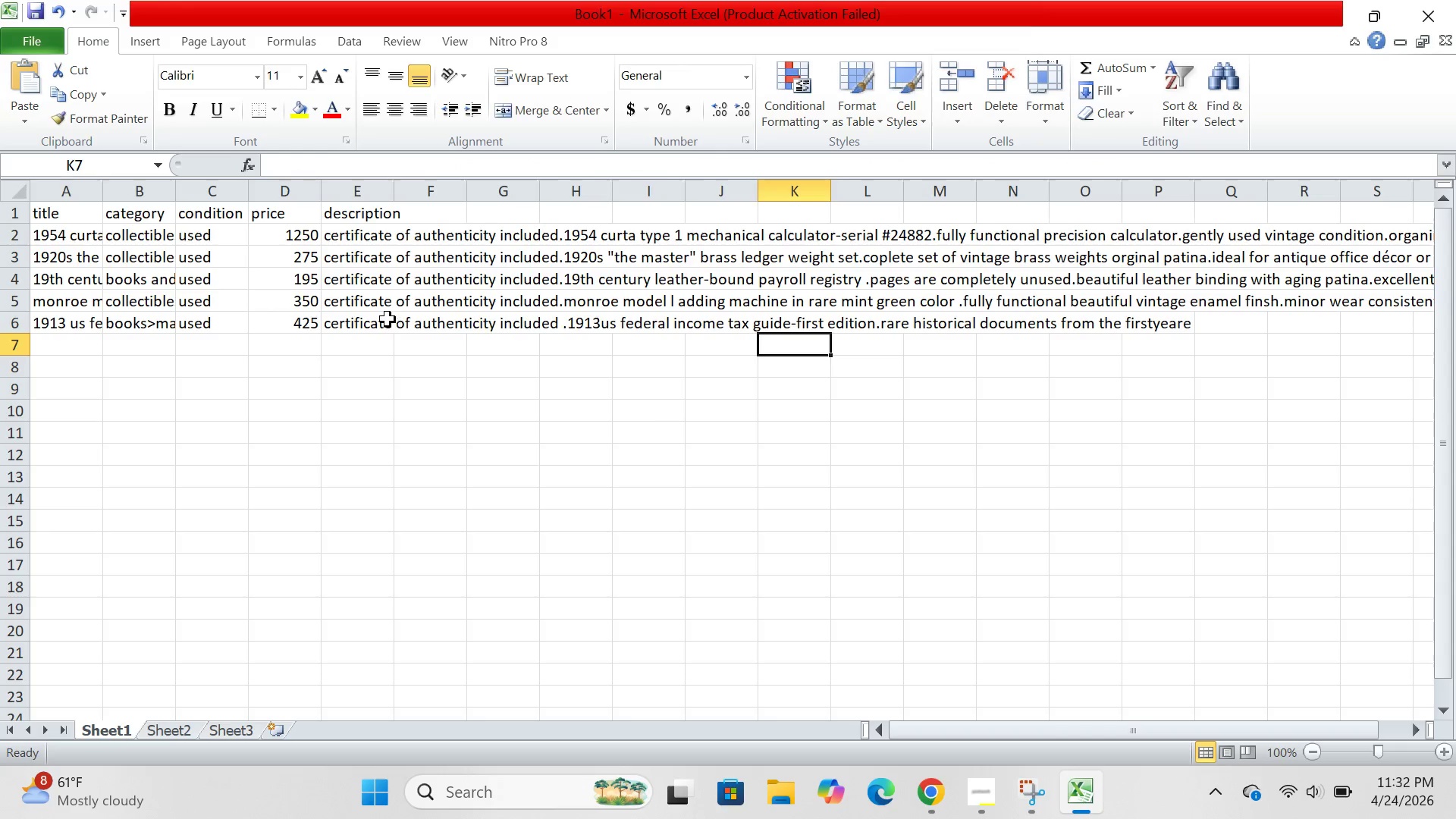 
left_click([388, 319])
 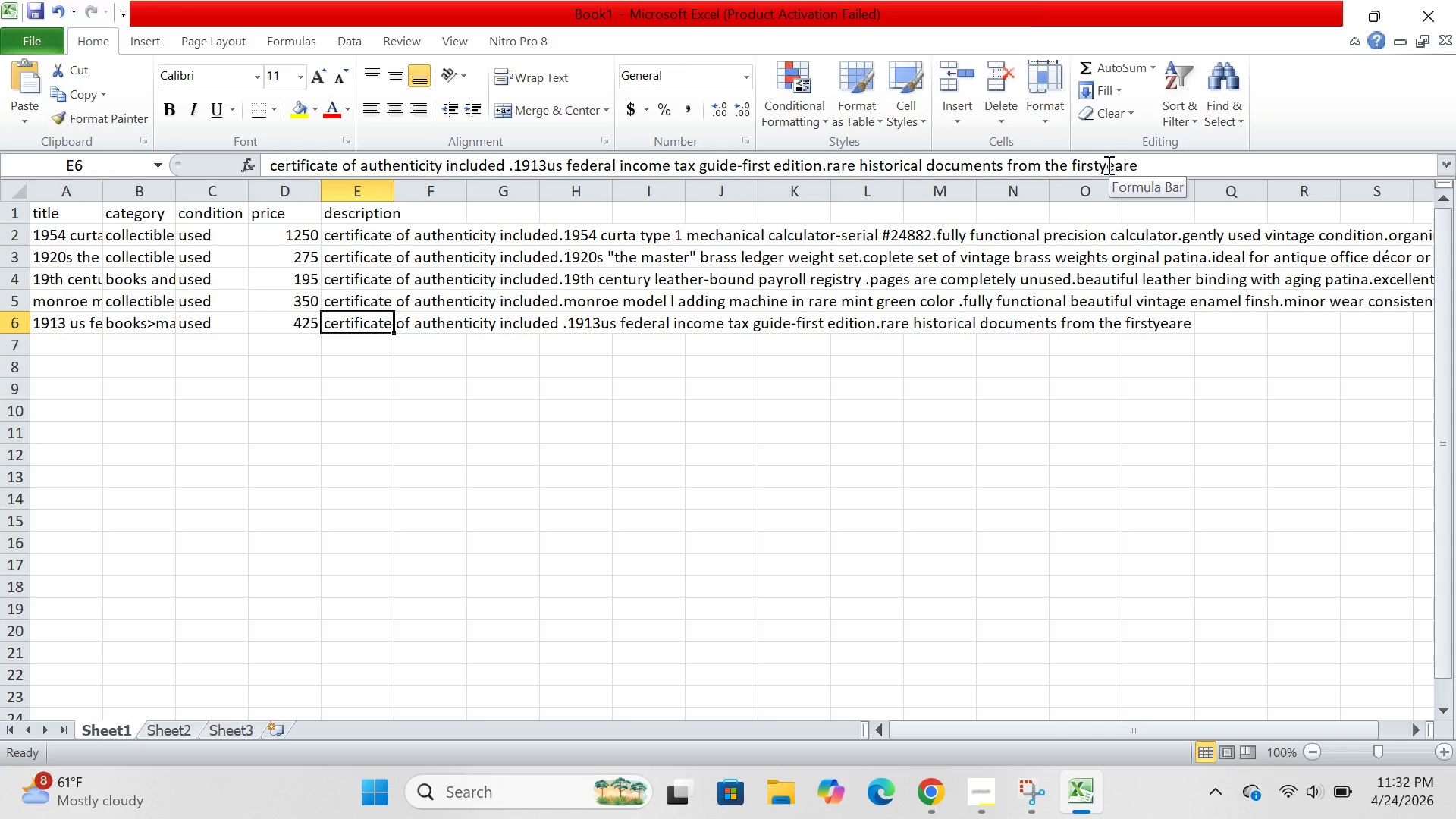 
left_click([1101, 165])
 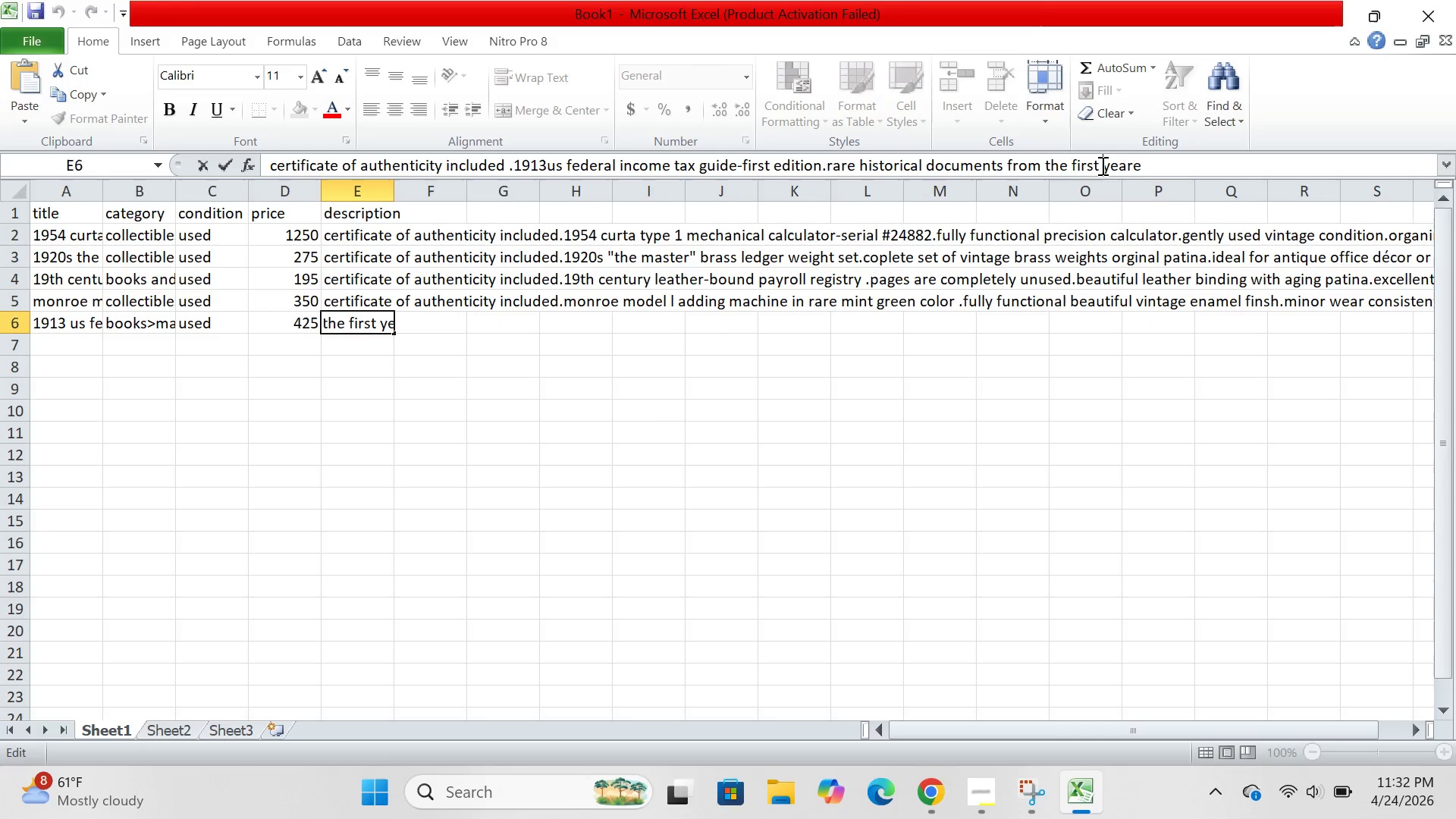 
key(Space)
 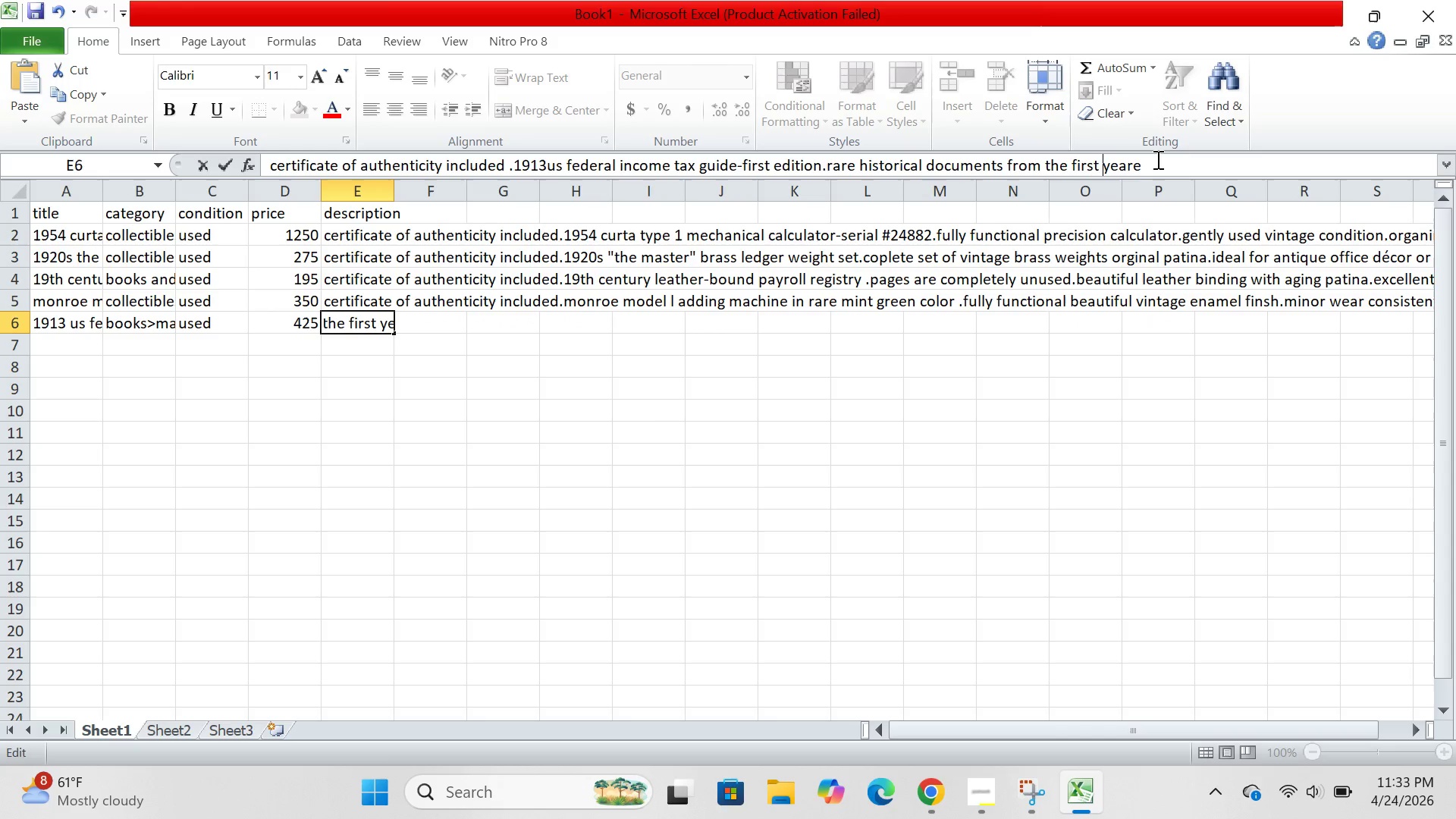 
left_click([1156, 159])
 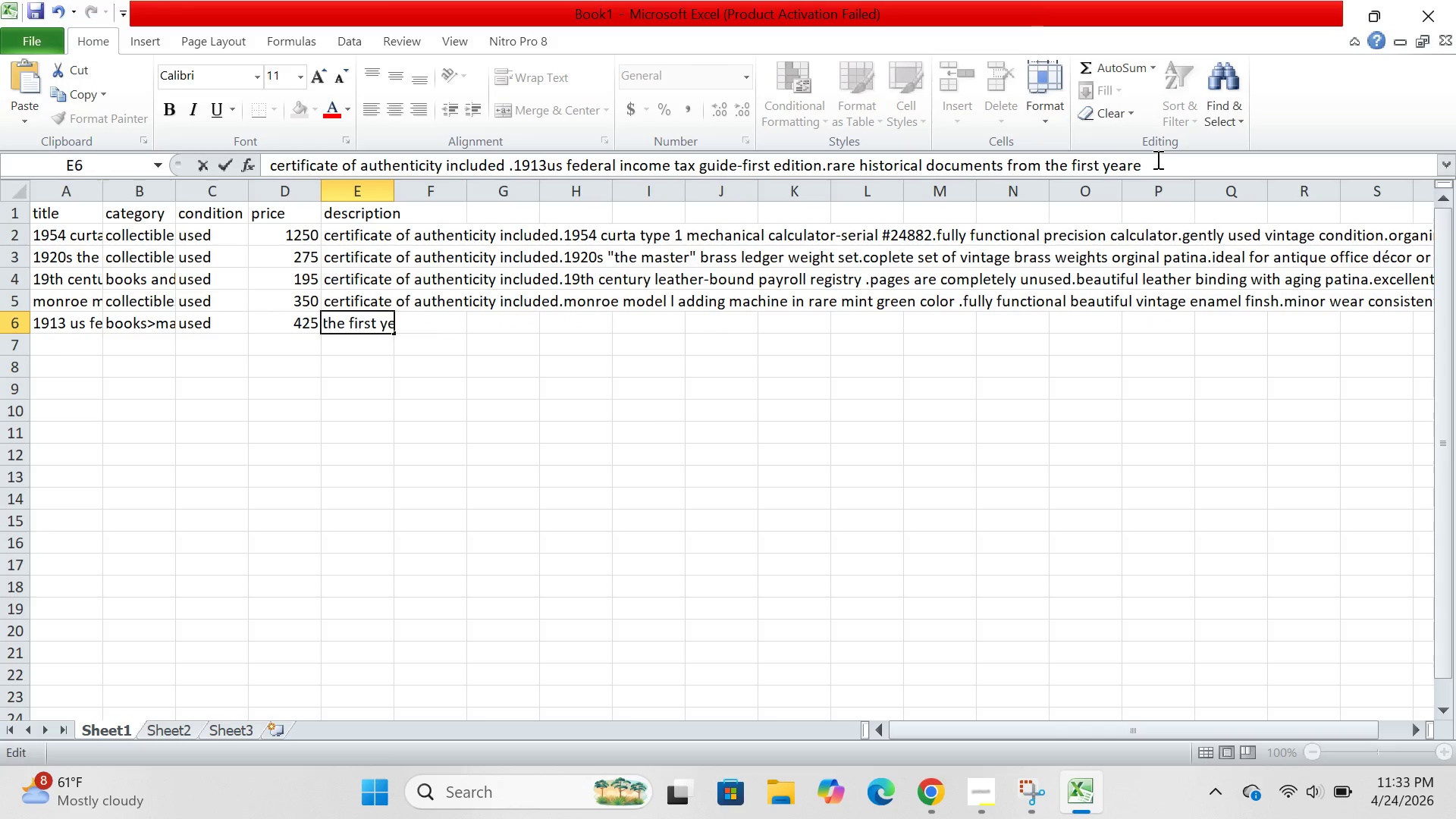 
key(Backspace)
 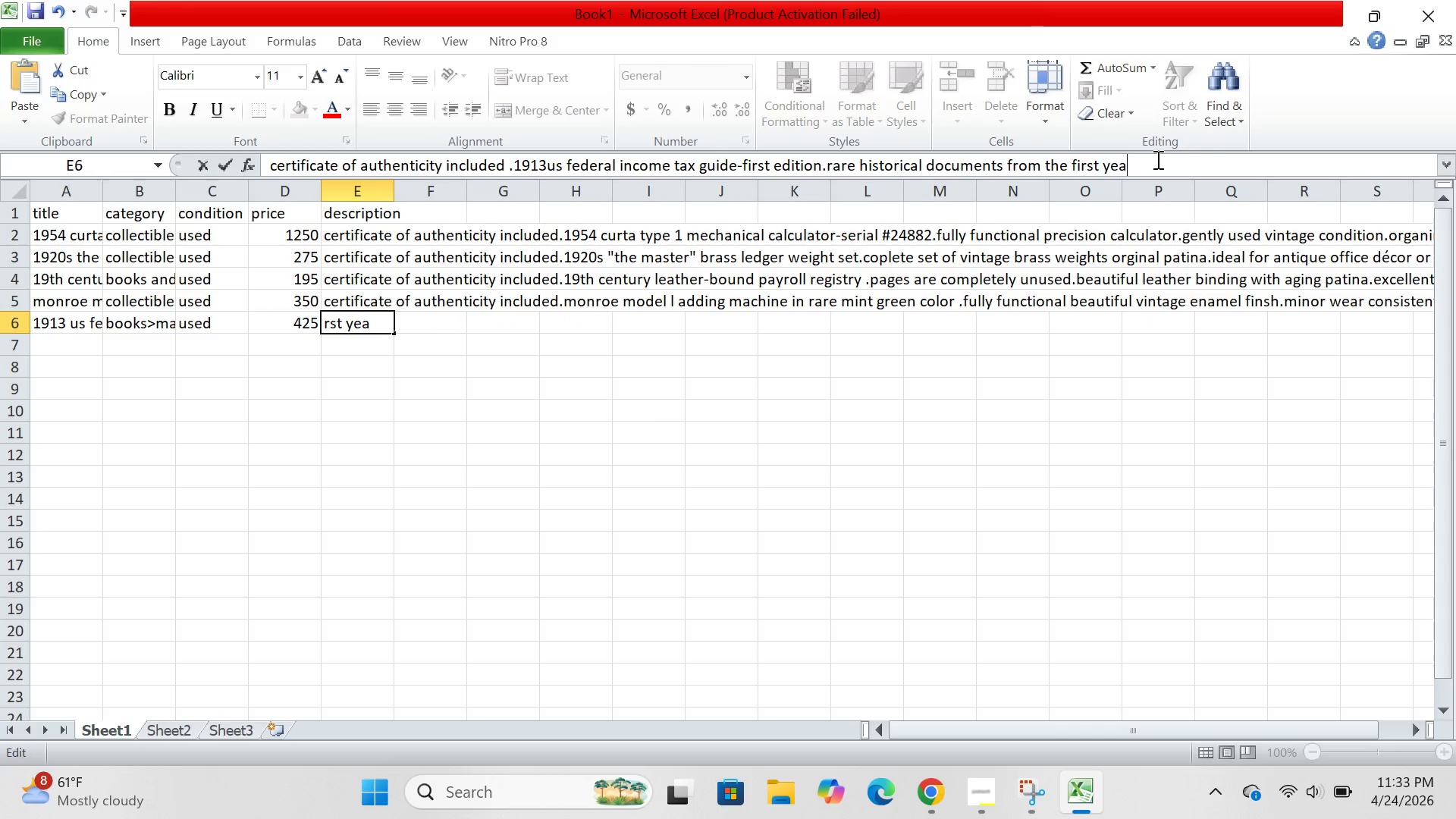 
key(Backspace)
 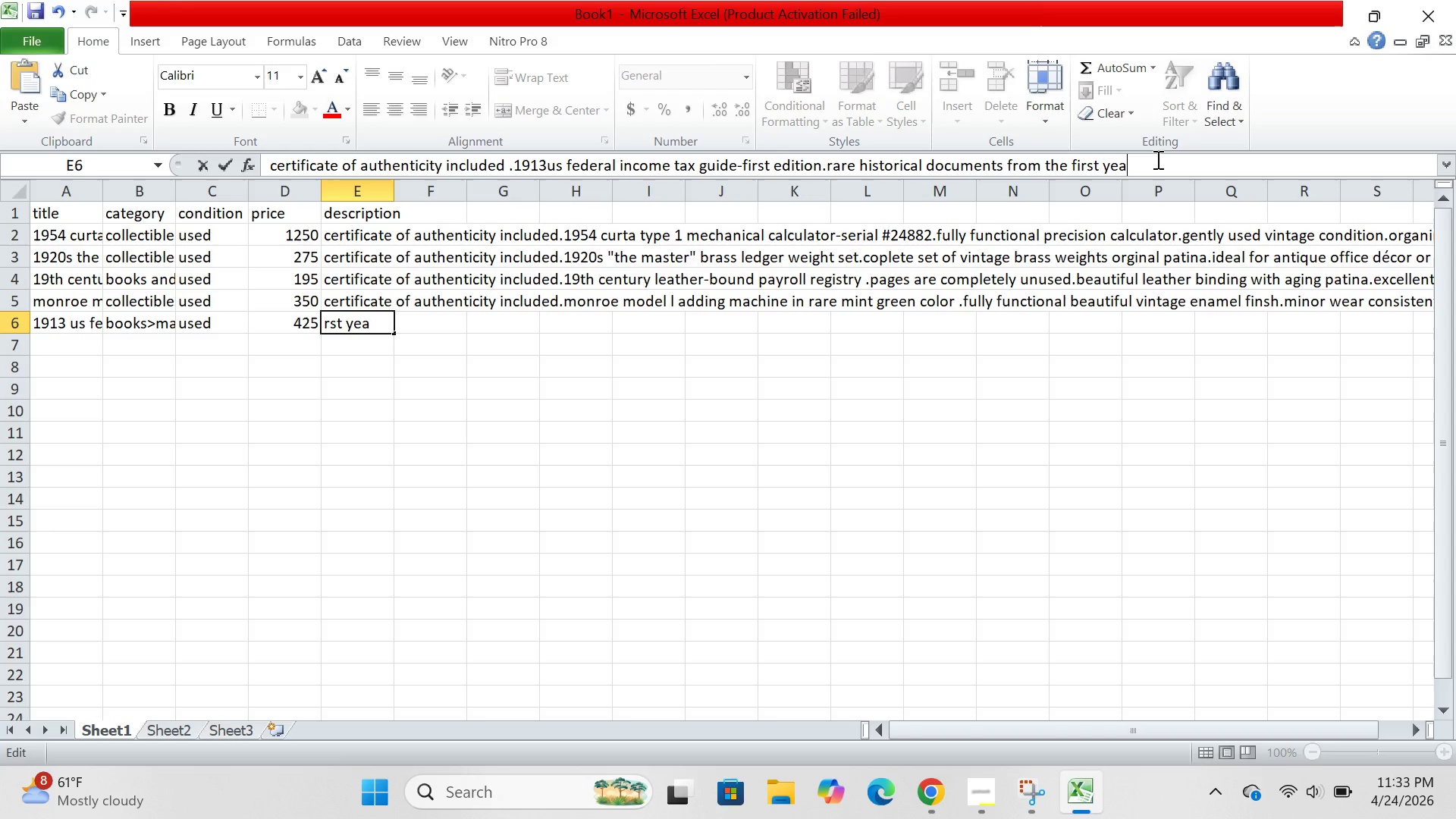 
wait(13.67)
 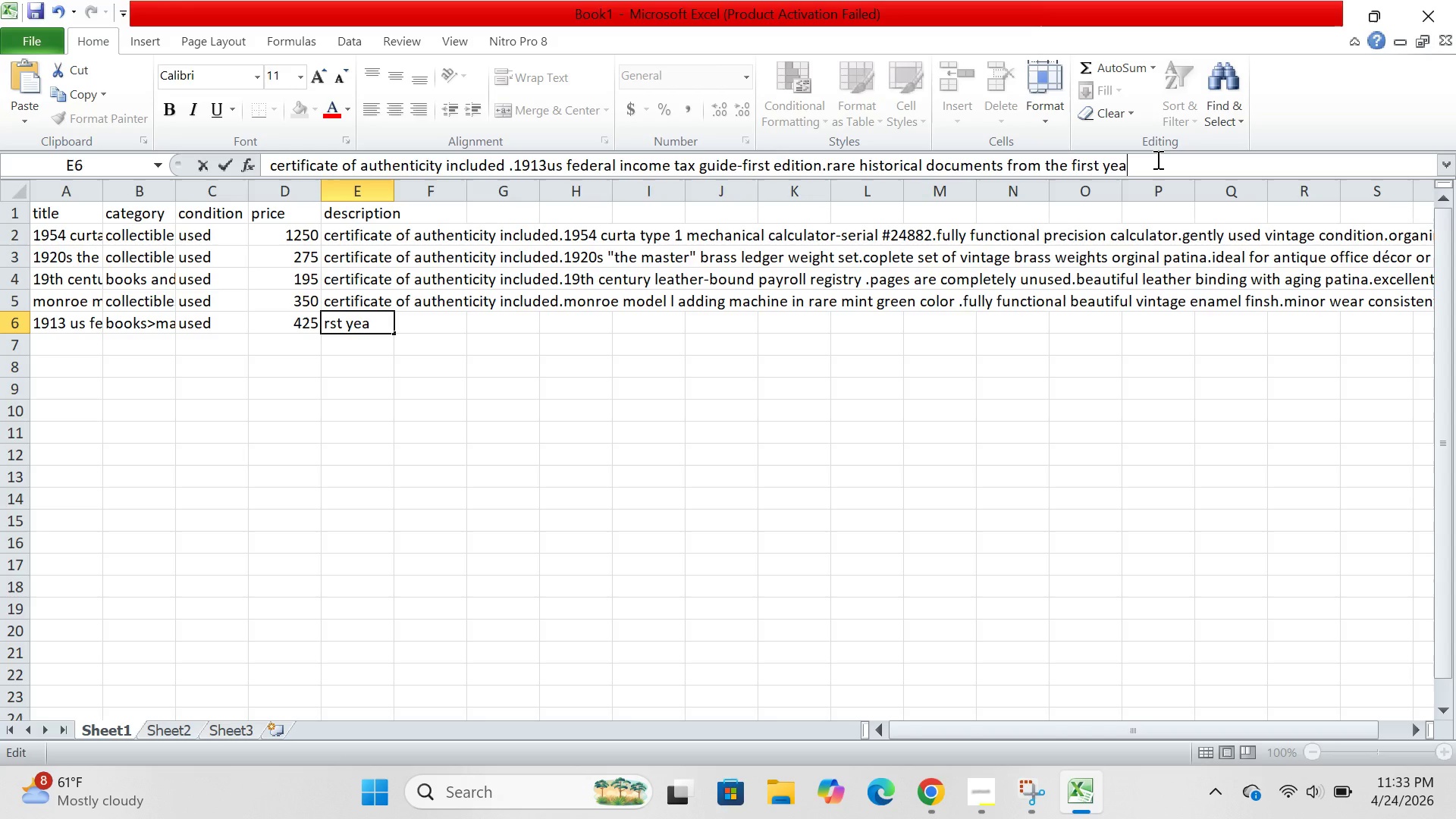 
type(r of federal income tax in america.orgo)
key(Backspace)
type(ina)
 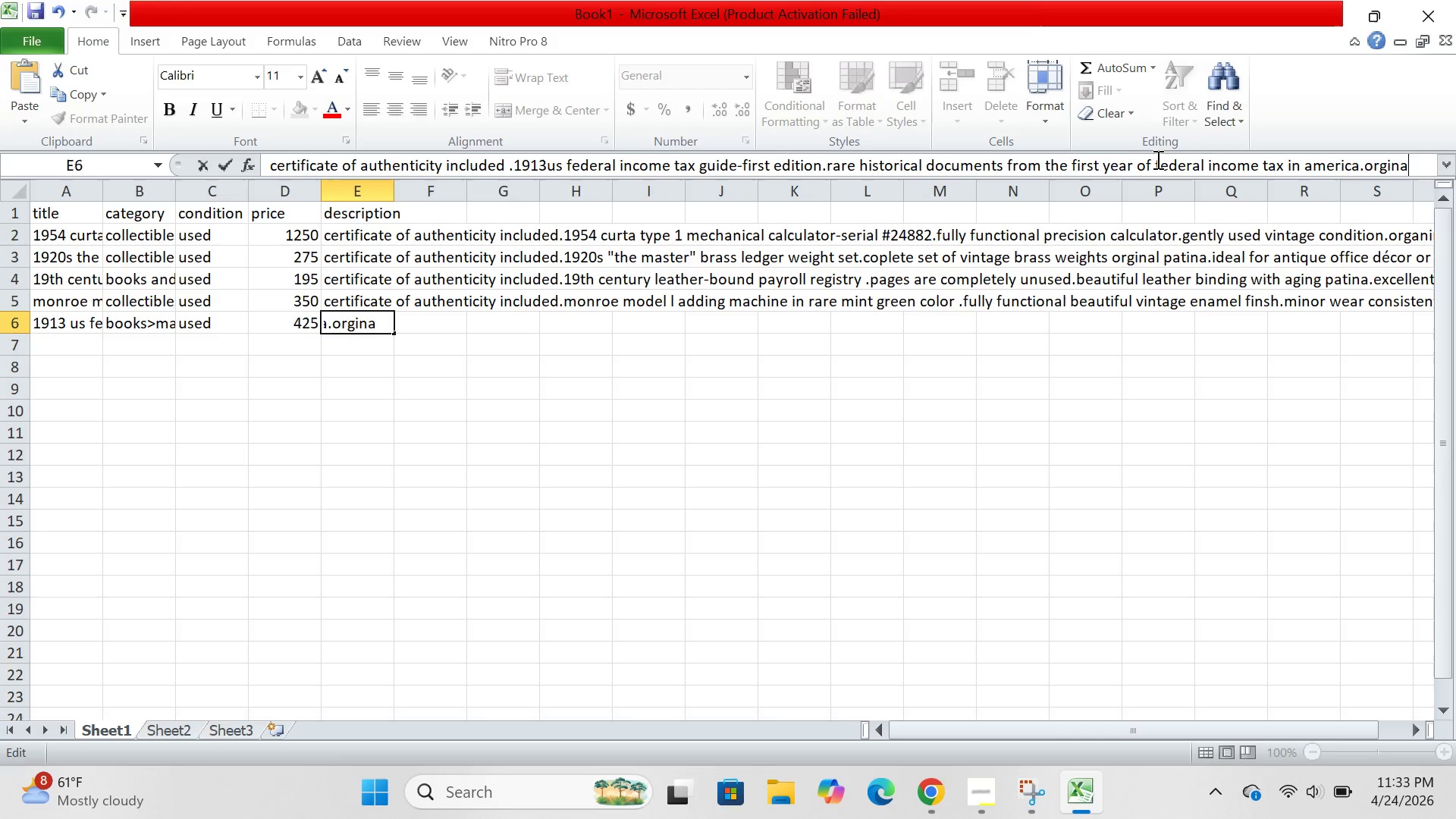 
type(l from a collection og)
key(Backspace)
type(f early 20thcentury government documents.author)
 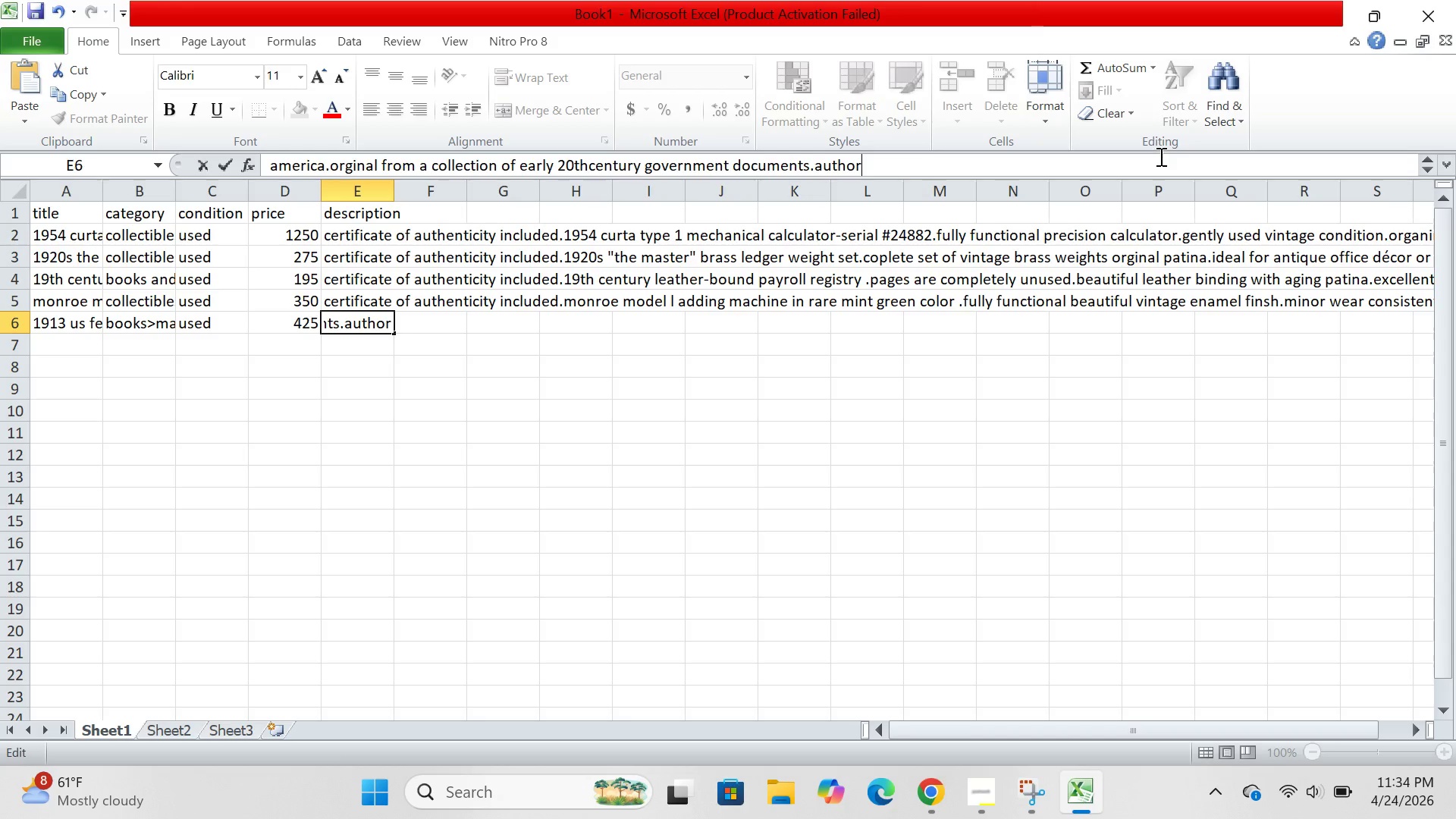 
type(:)
key(Backspace)
type(:us government d)
 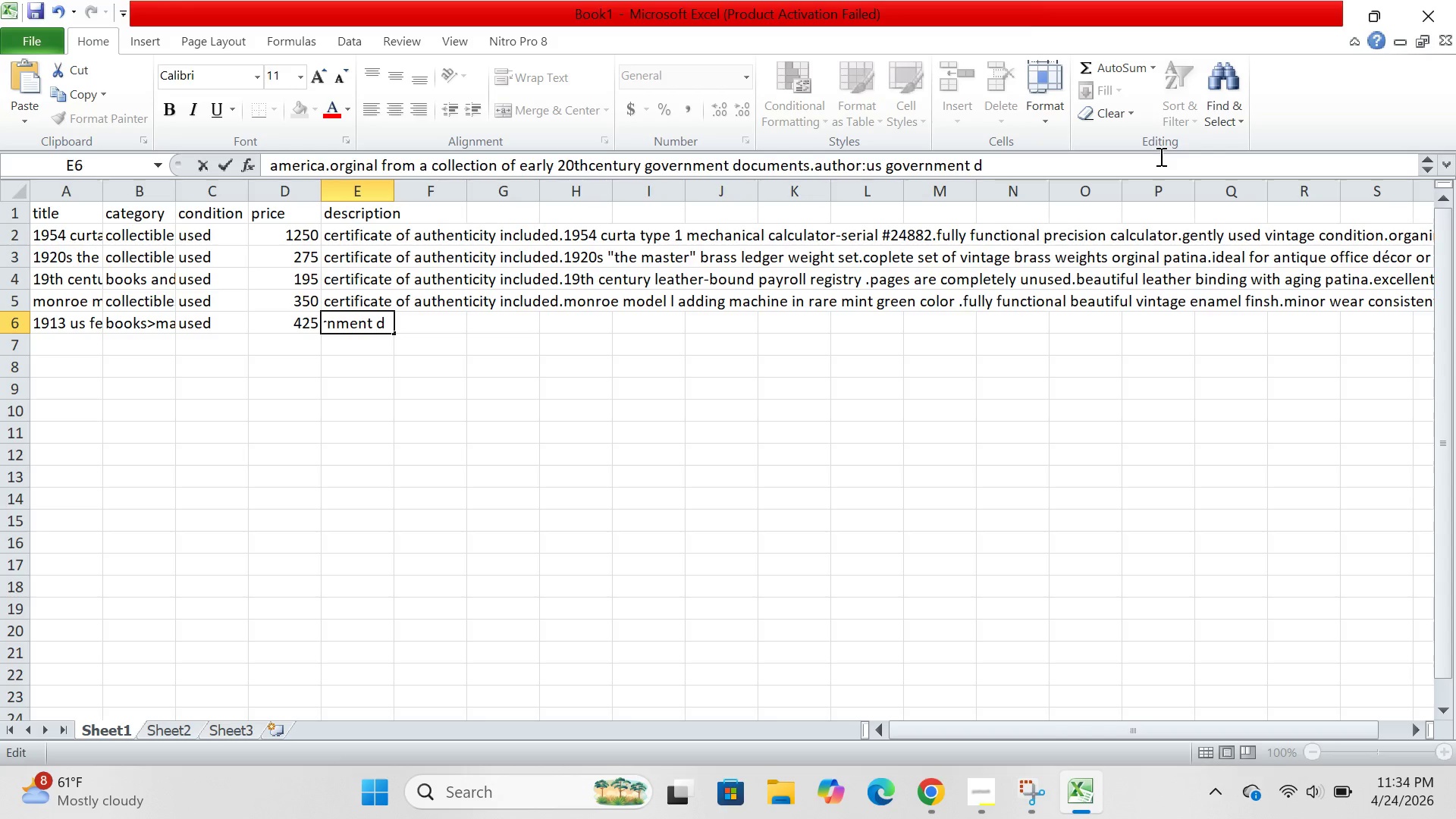 
key(Backspace)
 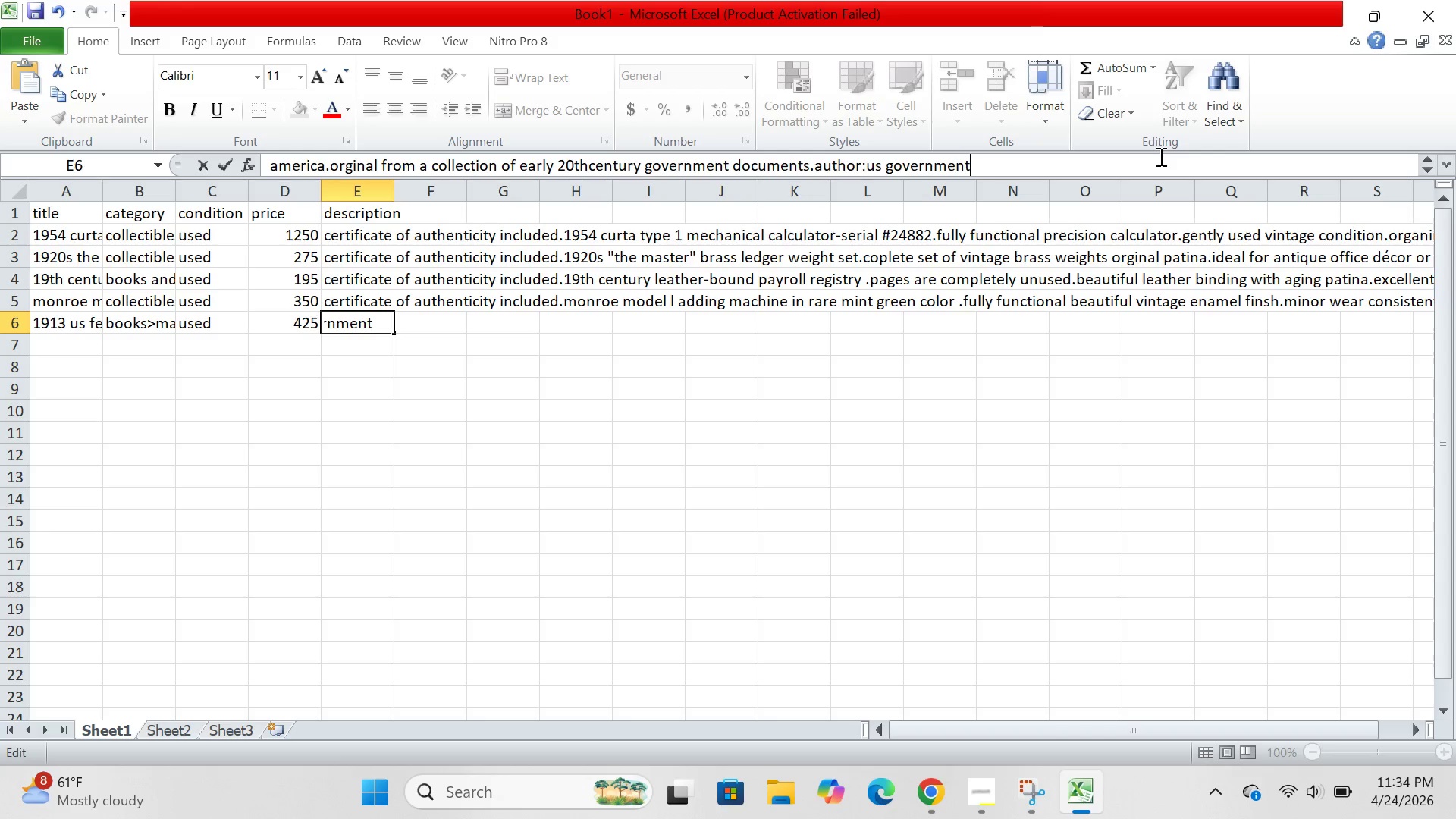 
key(Backspace)
 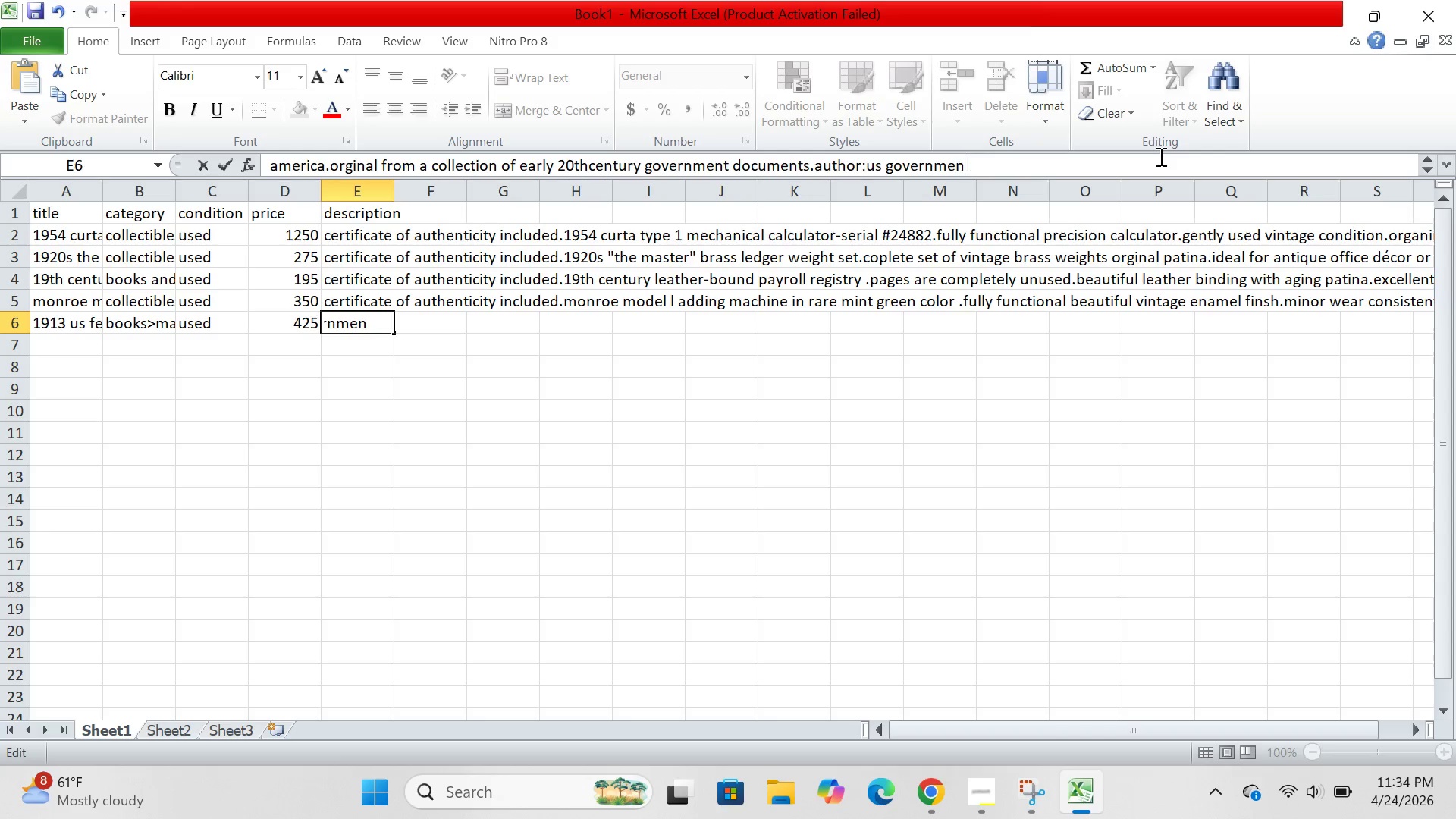 
key(Backspace)
 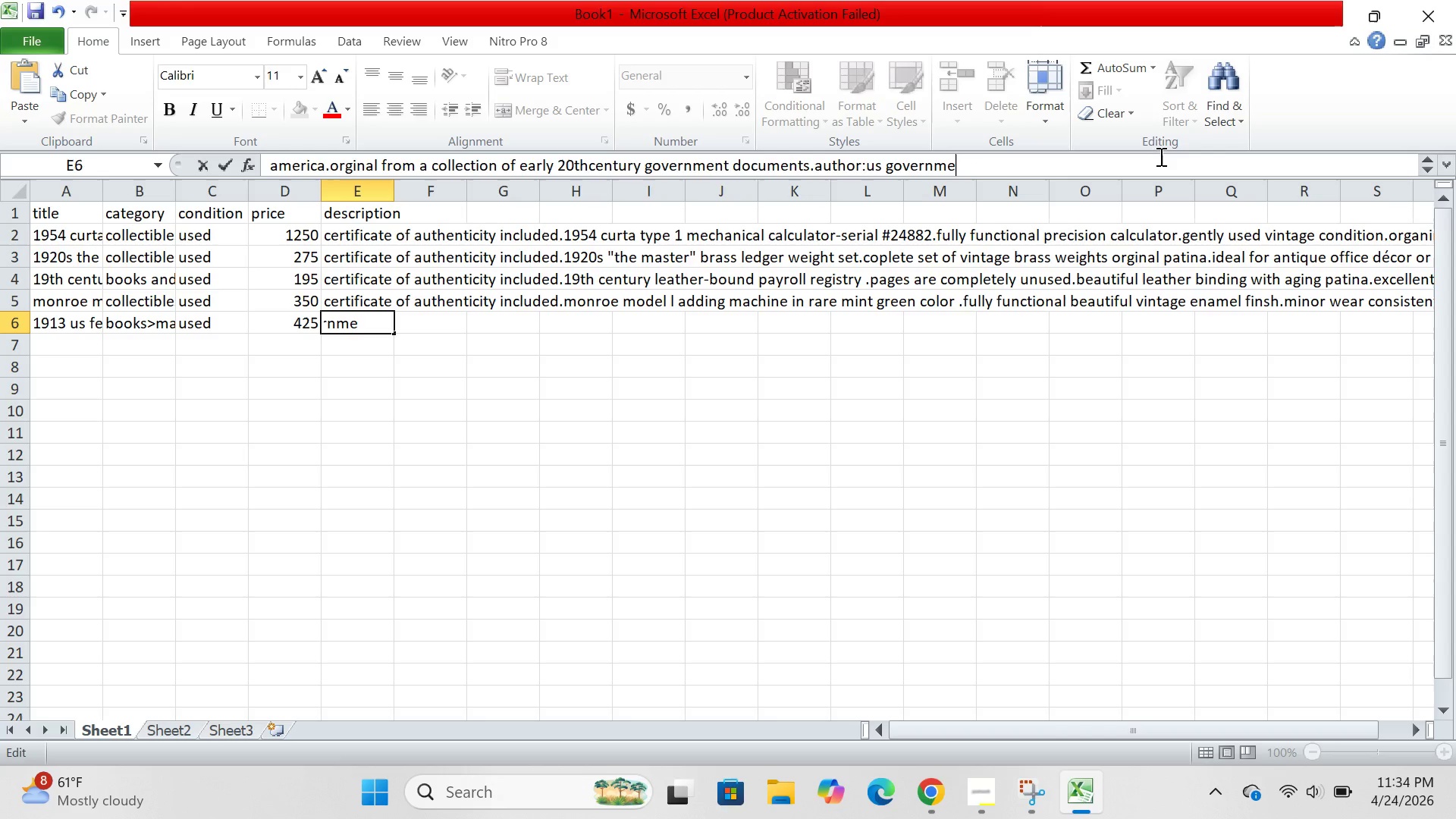 
hold_key(key=Backspace, duration=0.38)
 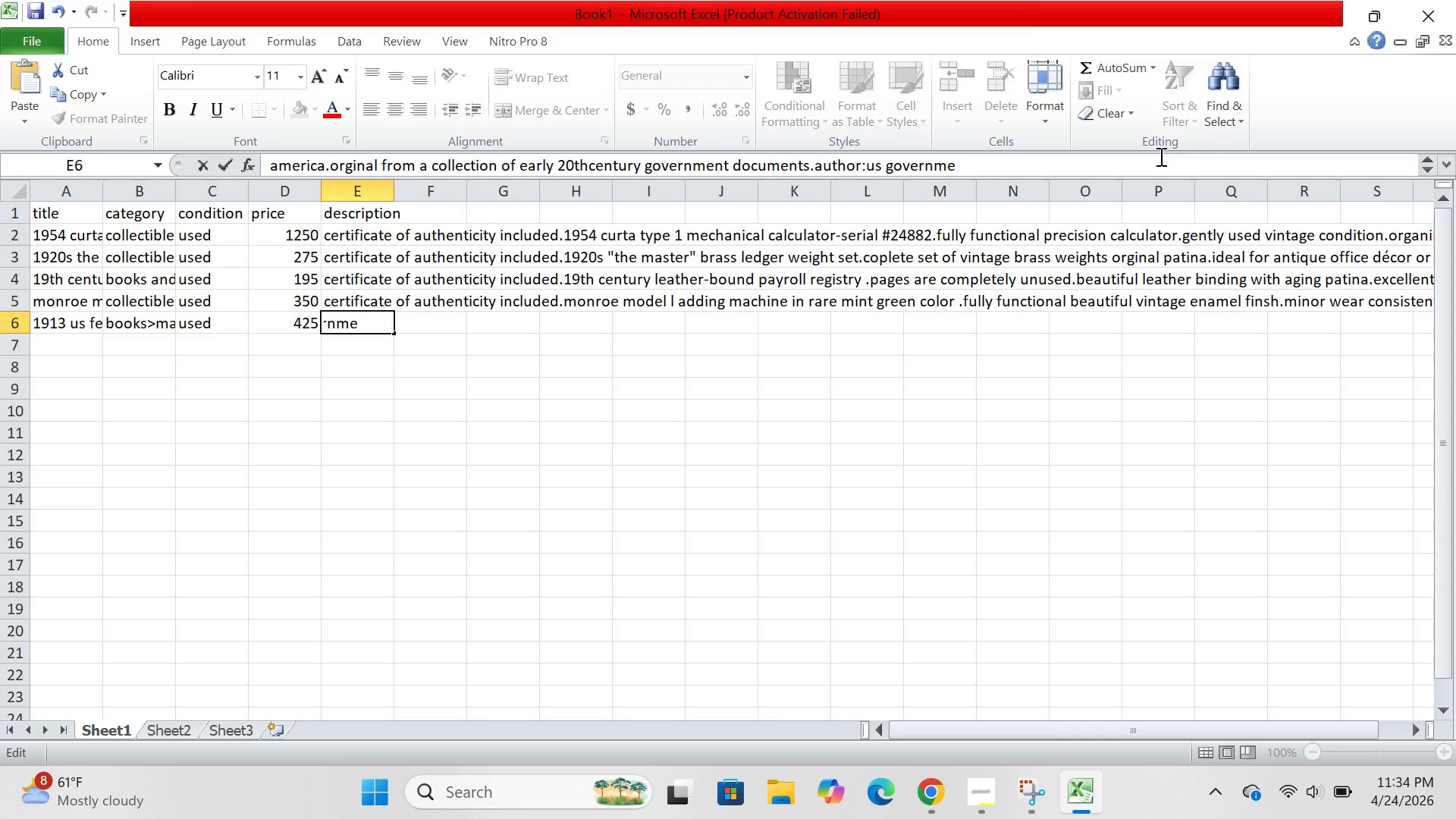 
key(Backspace)
 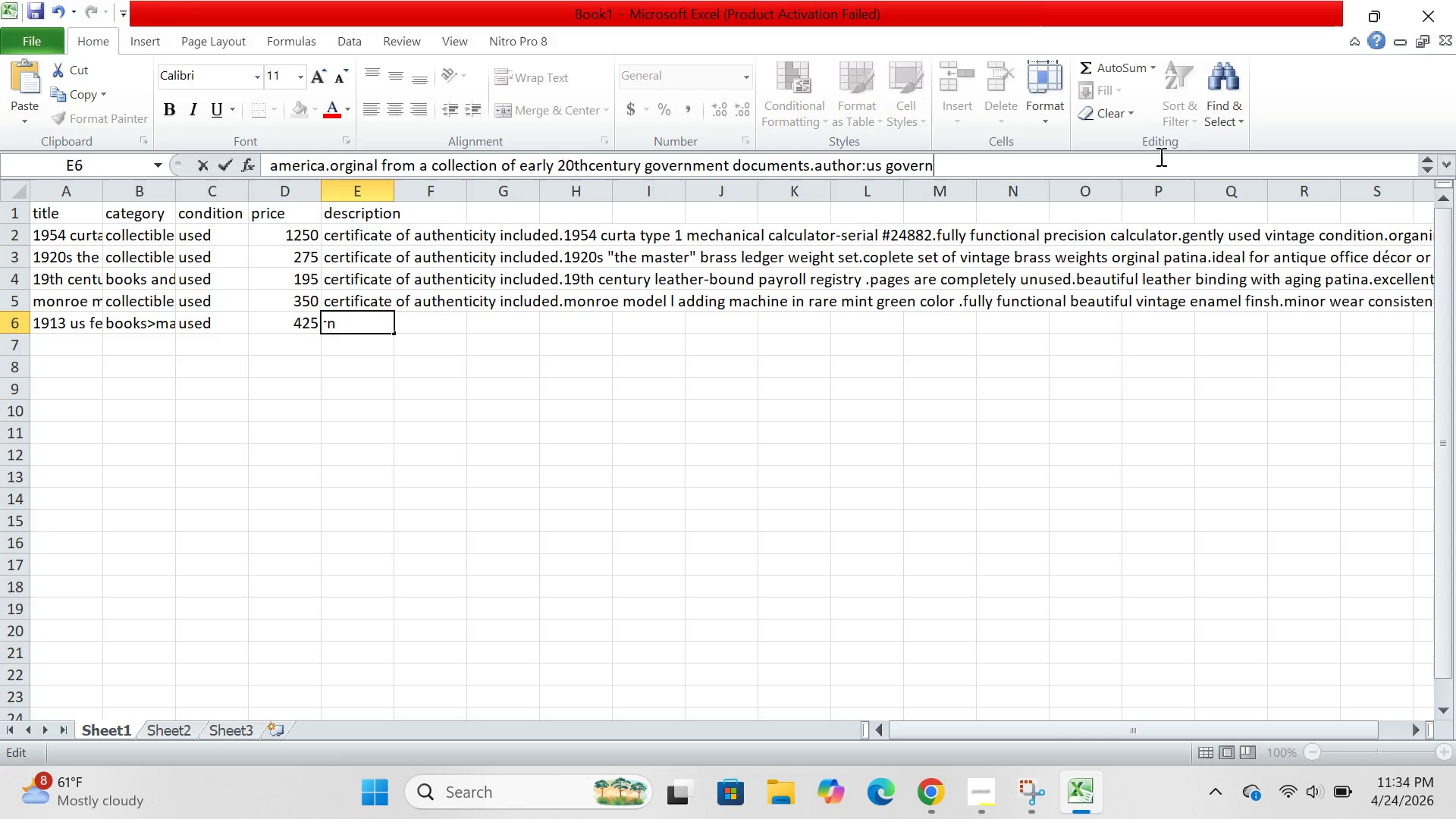 
key(Backspace)
 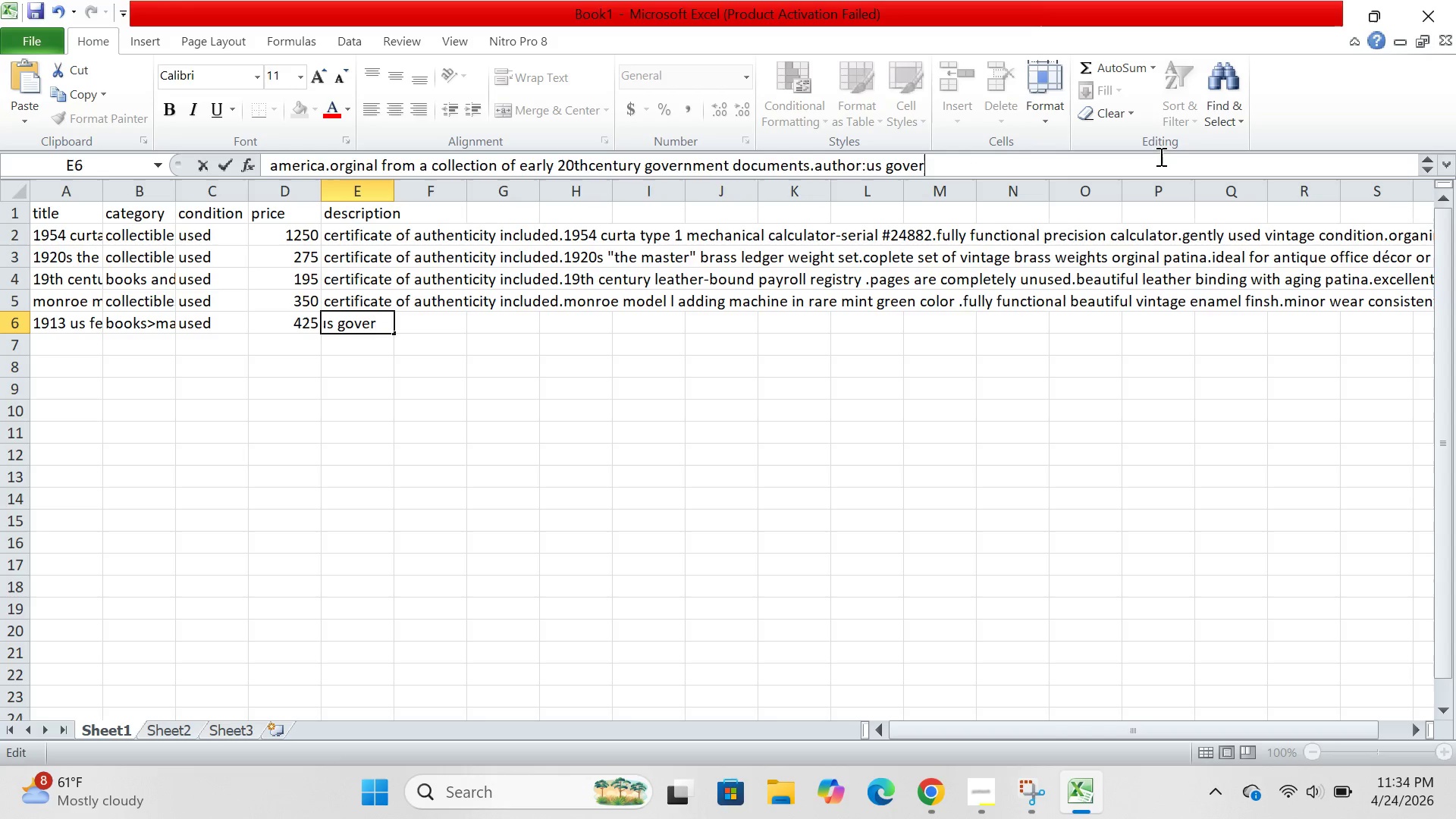 
key(Backspace)
 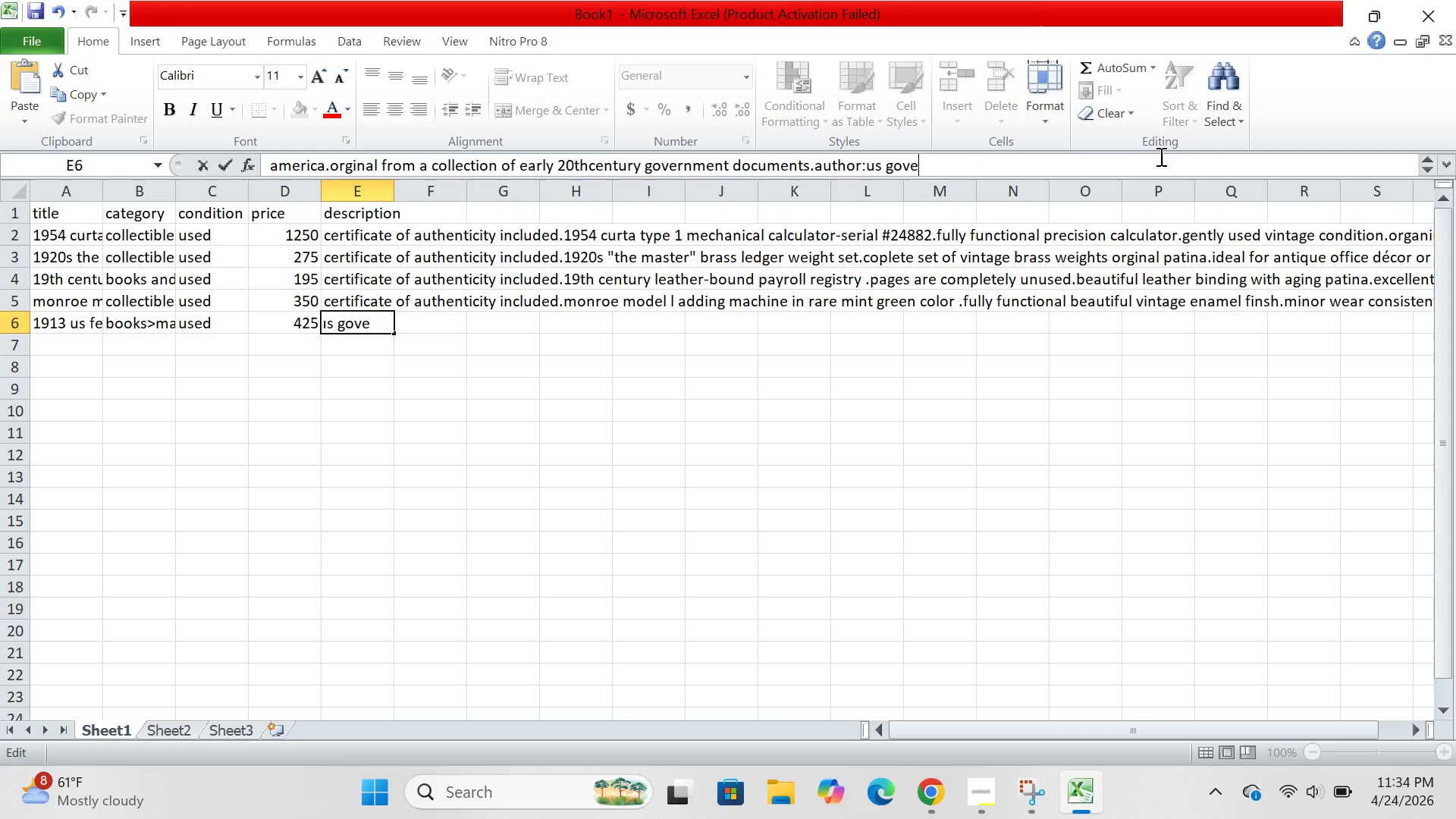 
key(Backspace)
 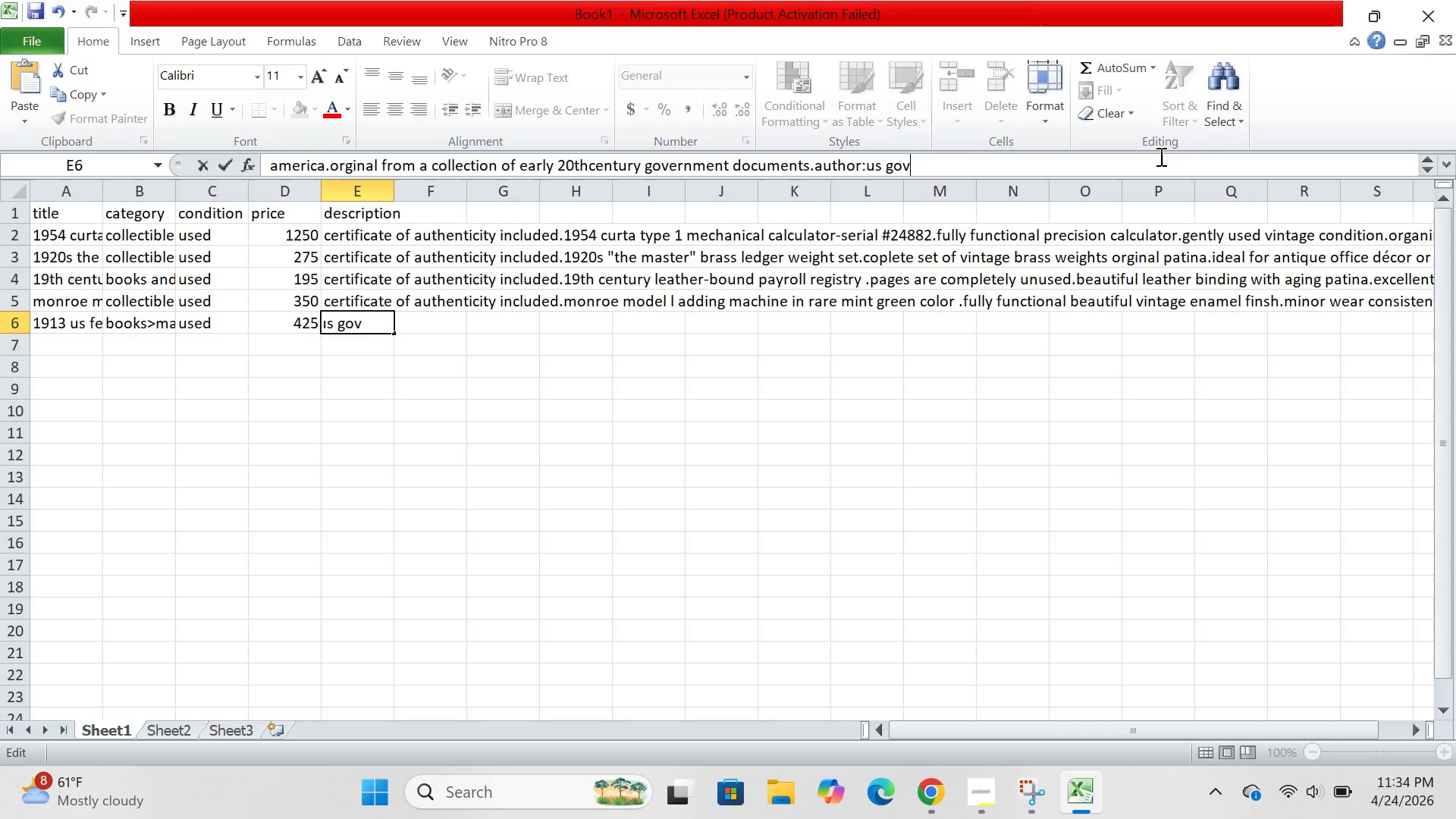 
key(Backspace)
 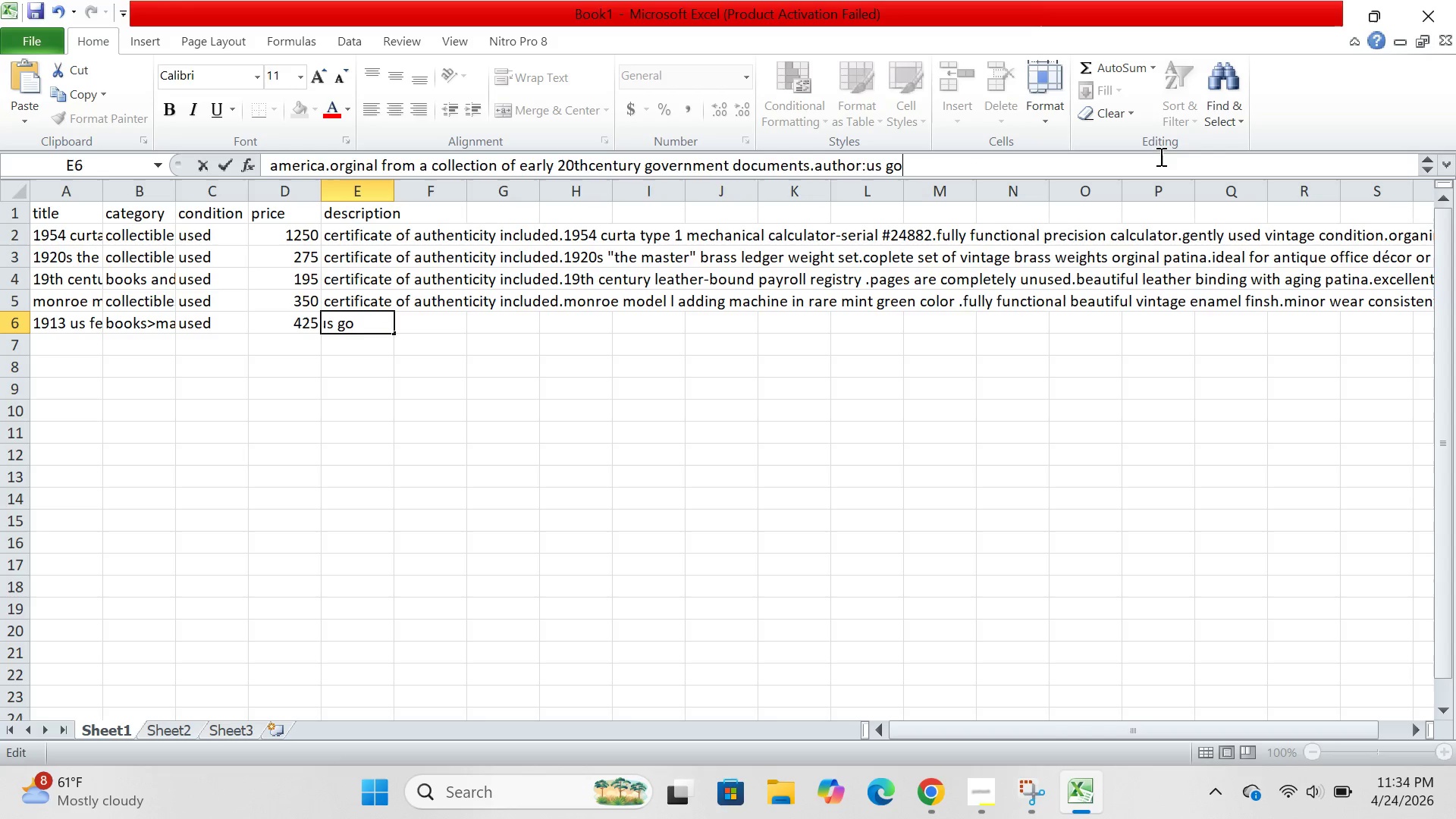 
key(Backspace)
 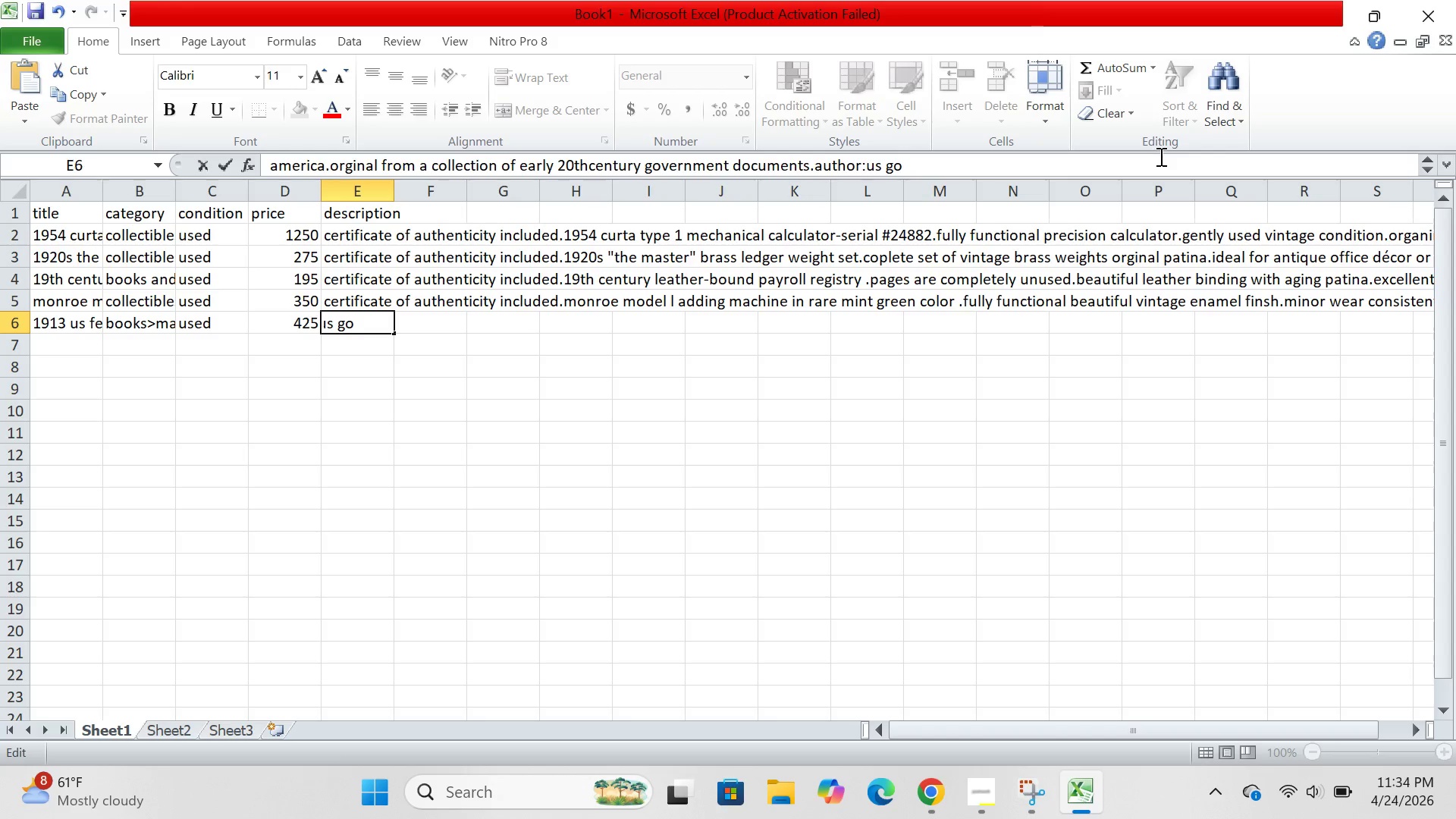 
wait(6.39)
 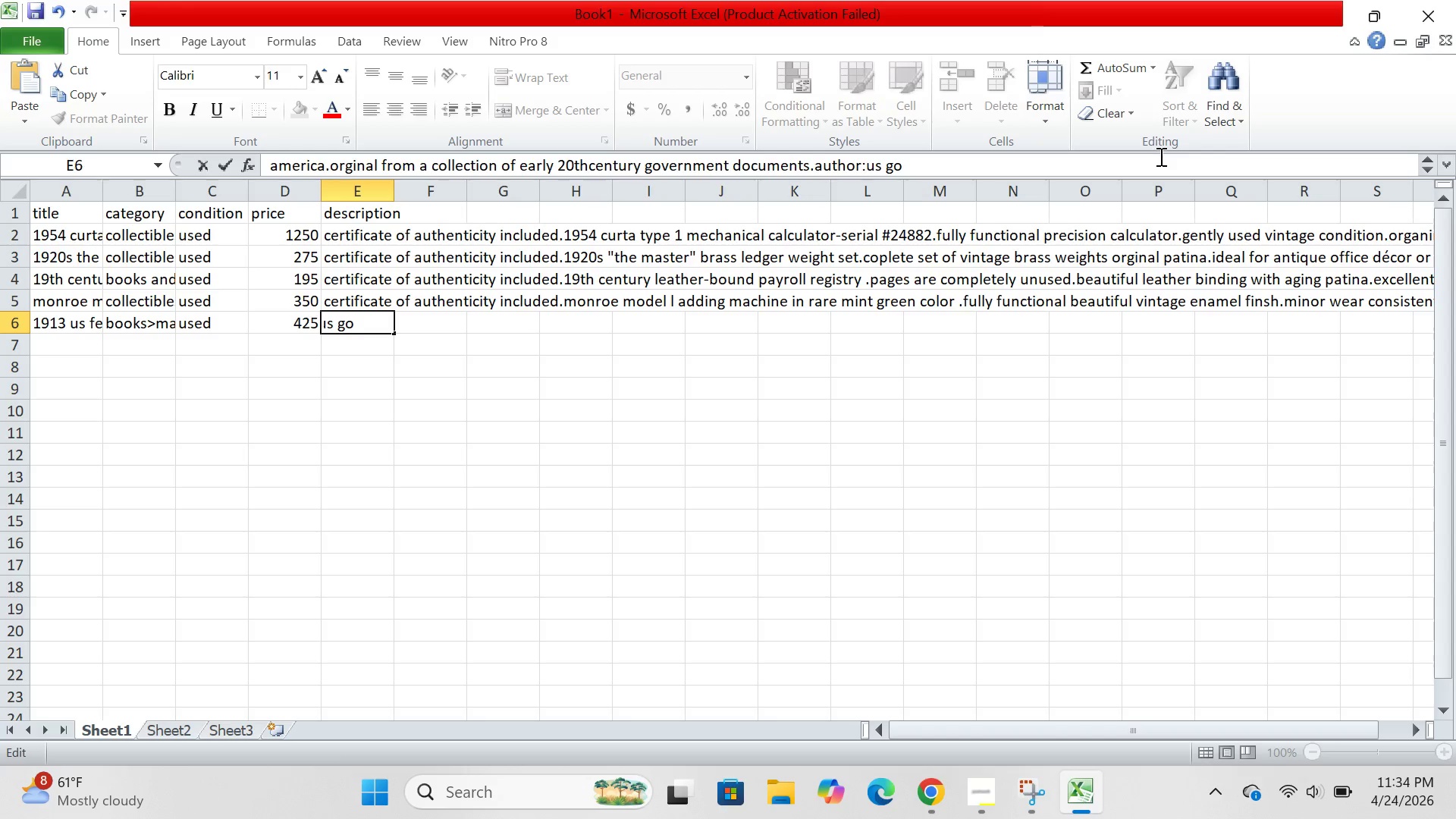 
key(Backspace)
type(overnment.book titrle:federal income tax guide.year:1913.place od )
key(Backspace)
type(f pi)
key(Backspace)
type(ublication :wasint)
key(Backspace)
 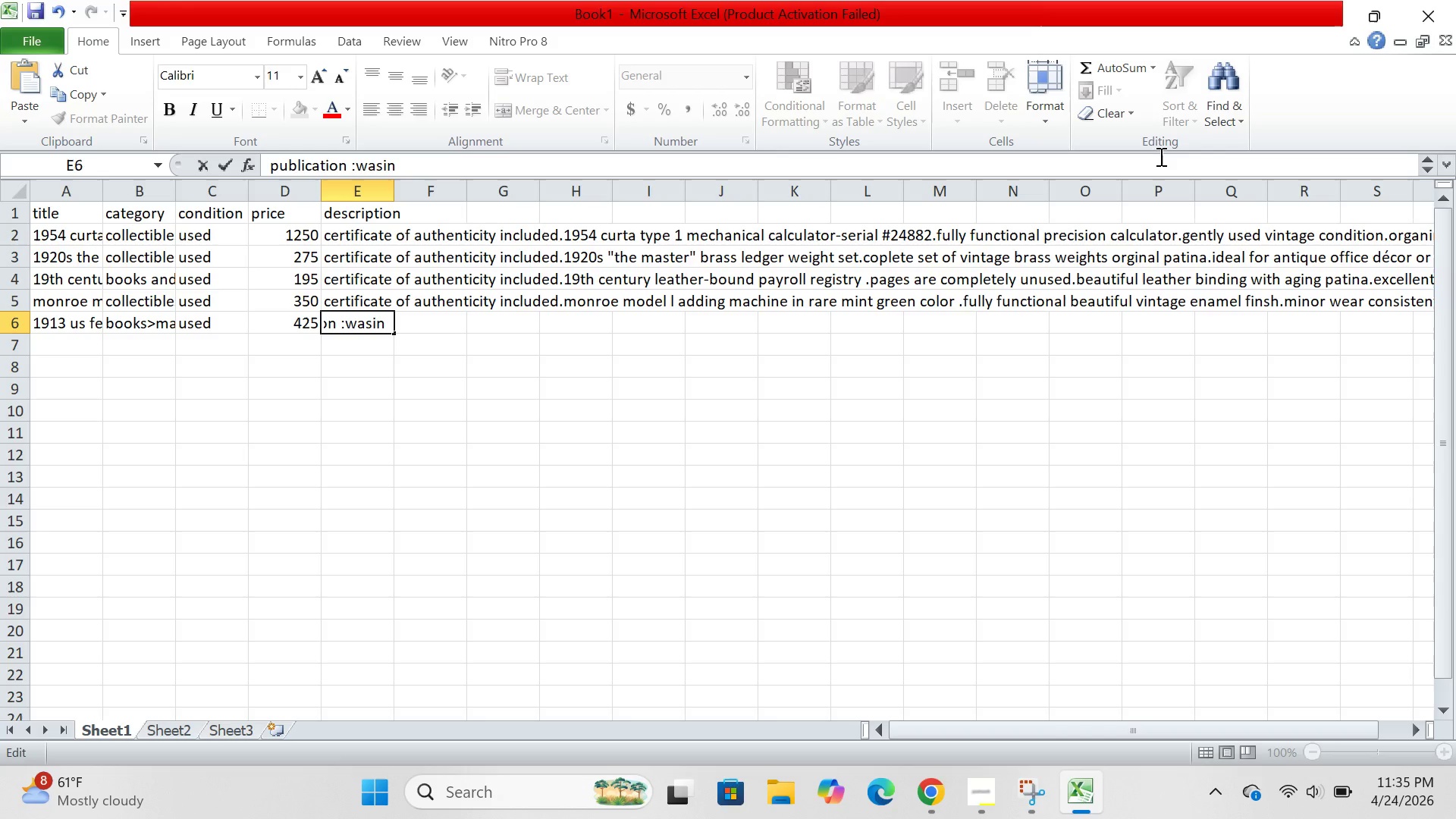 
type(gton,d.c.ls)
key(Backspace)
key(Backspace)
 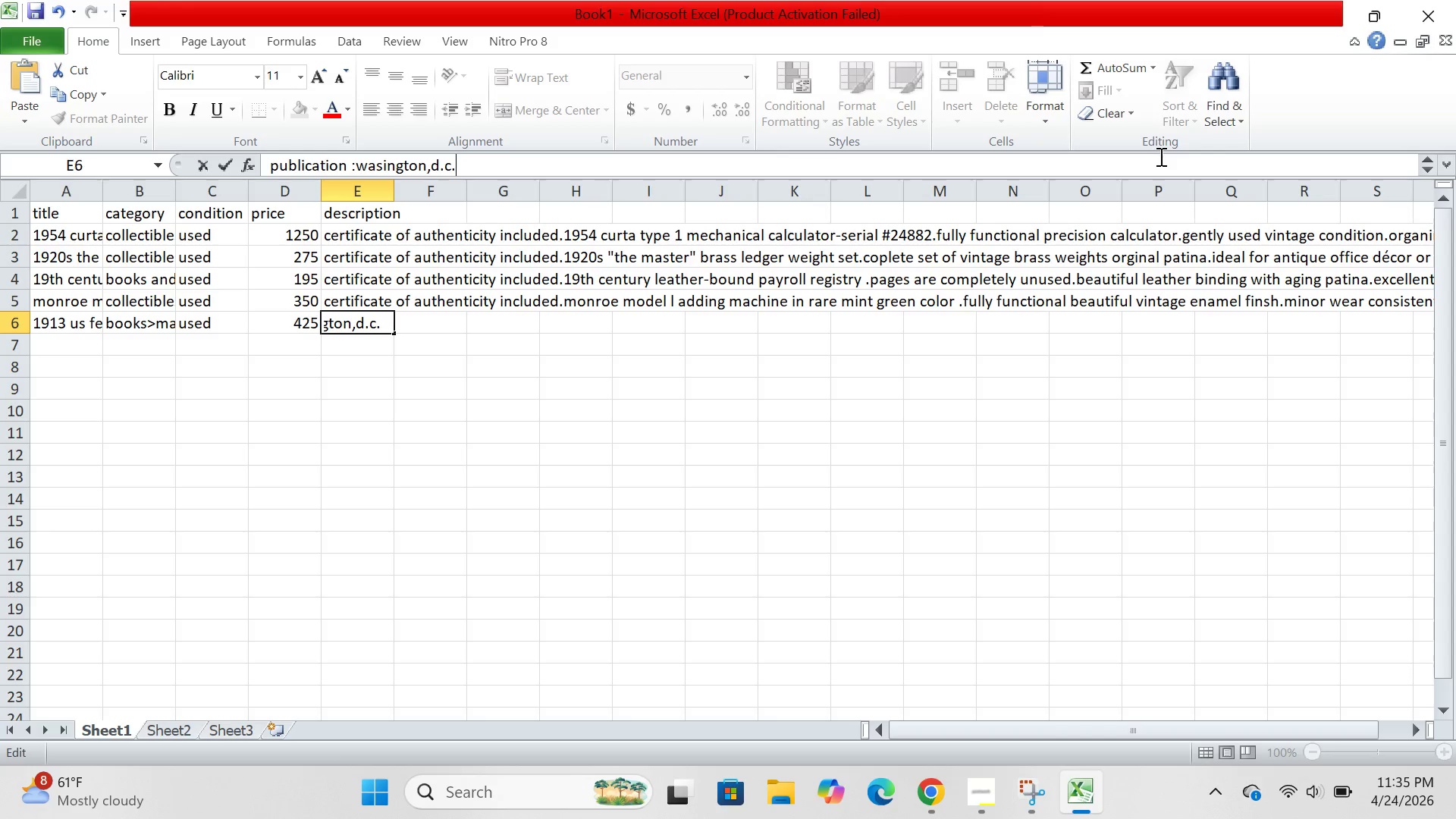 
type(.langu)
 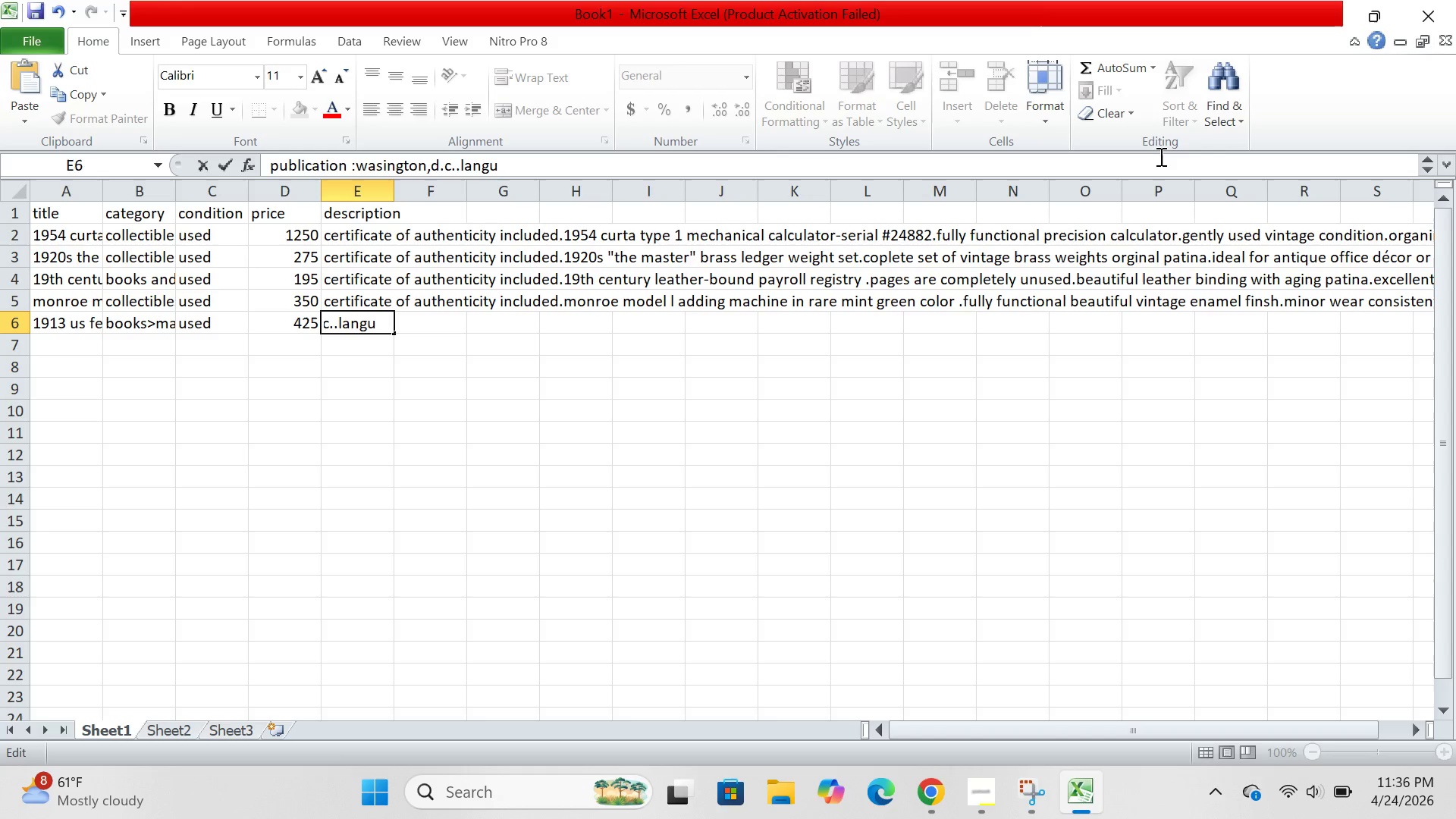 
type(age :enf)
key(Backspace)
type(glish.format:softcover.edition:first edition.branding:software)
 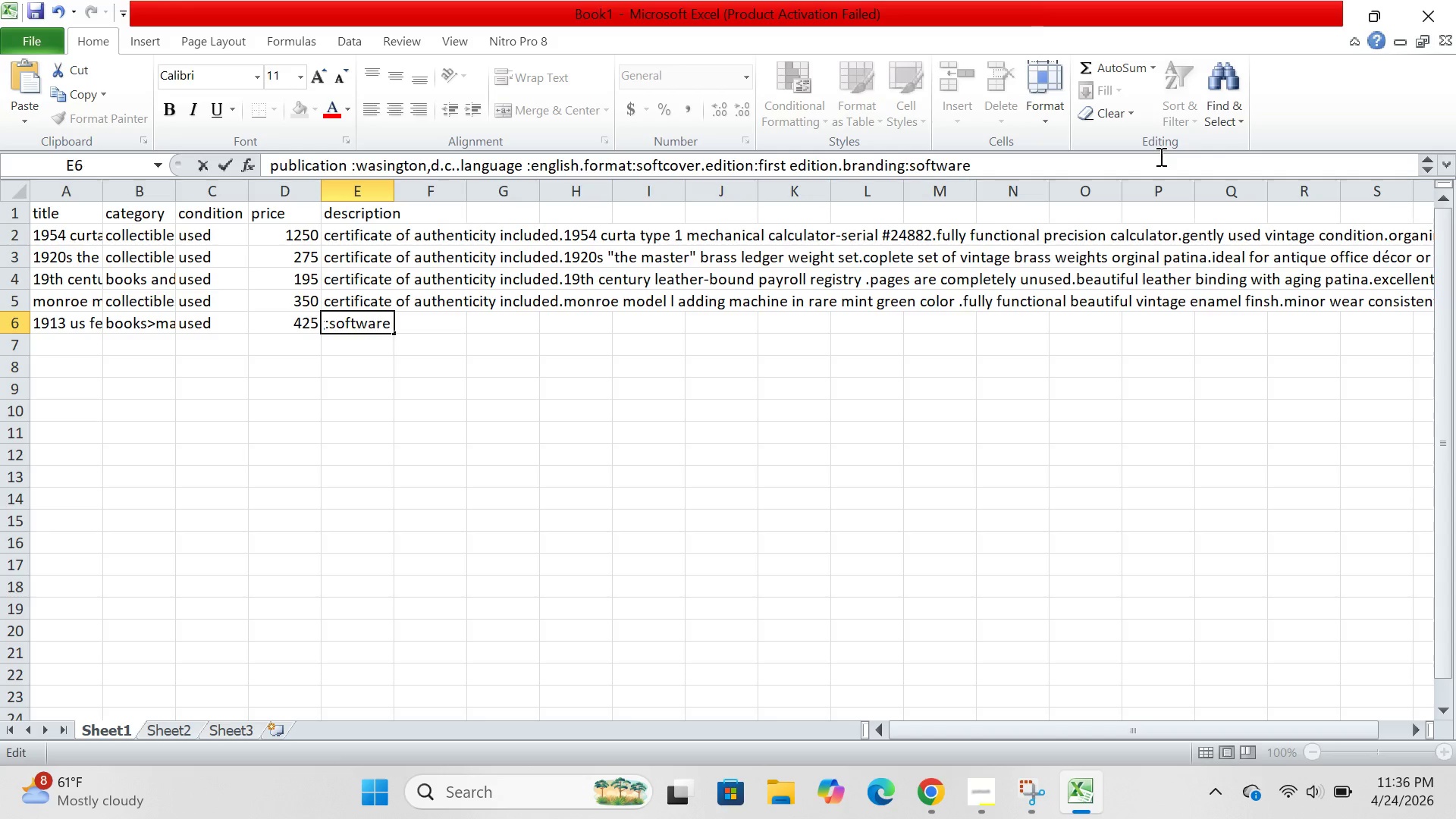 